 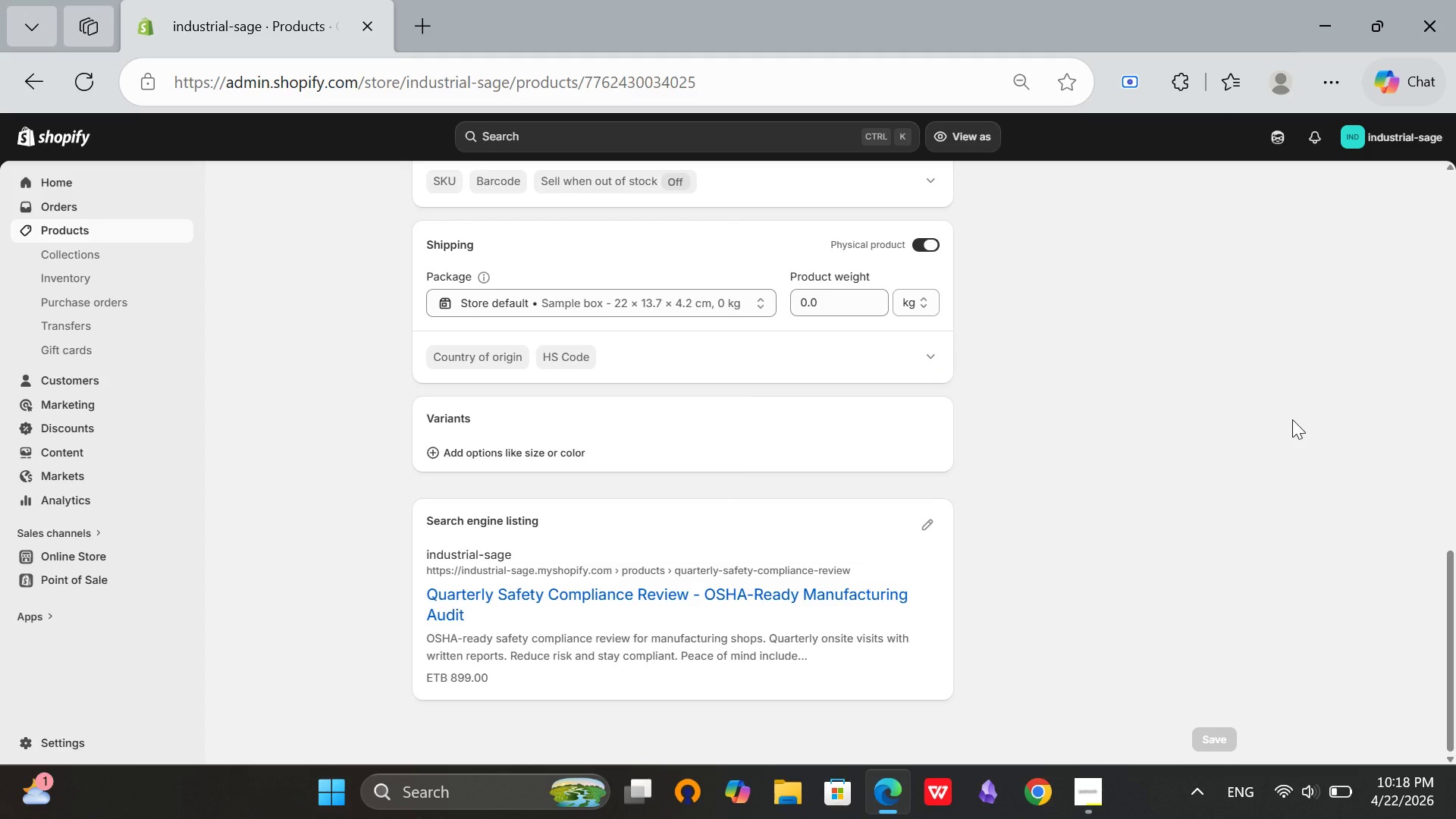 
left_click([915, 526])
 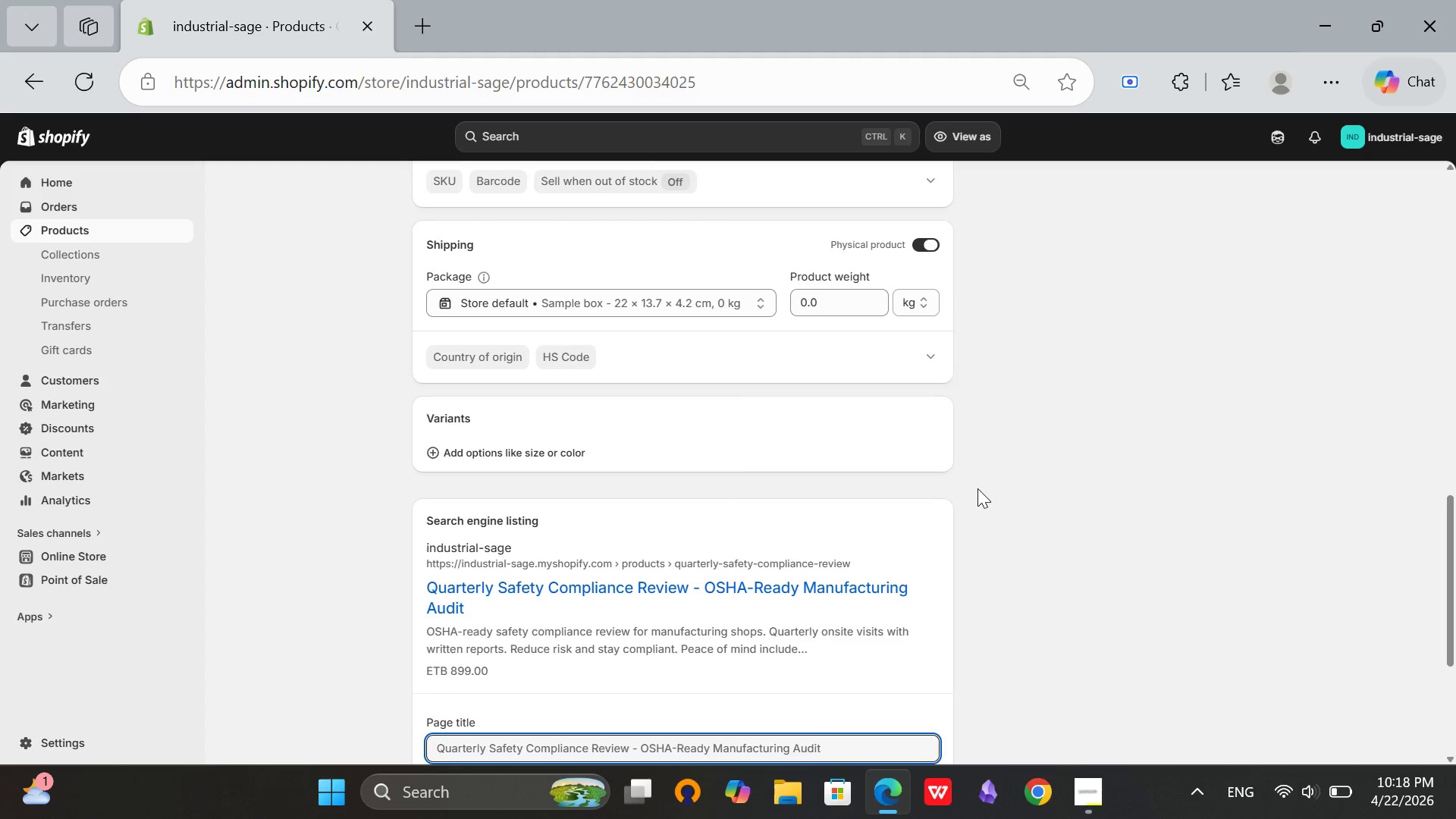 
scroll: coordinate [977, 488], scroll_direction: up, amount: 13.0
 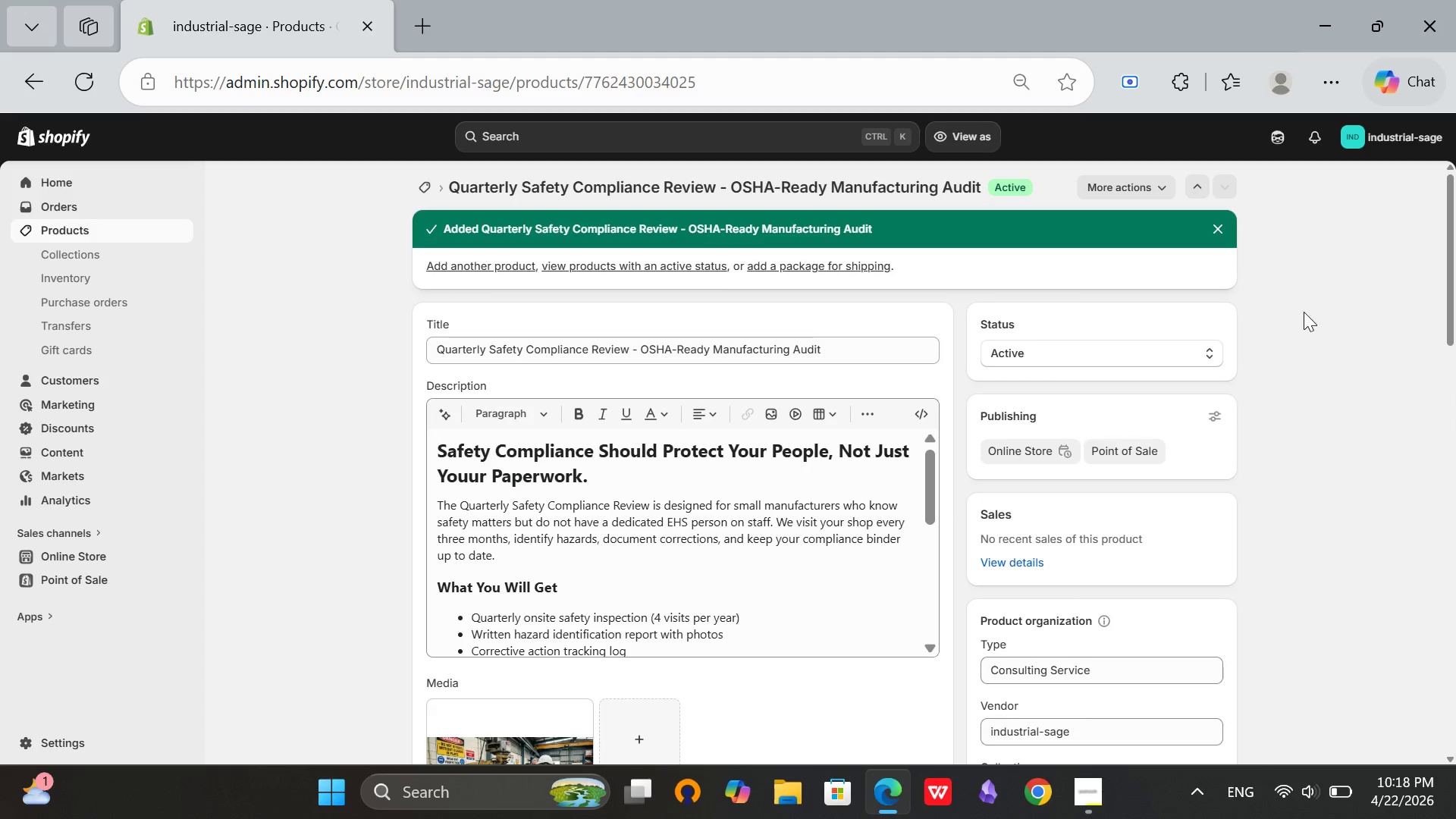 
left_click([1307, 312])
 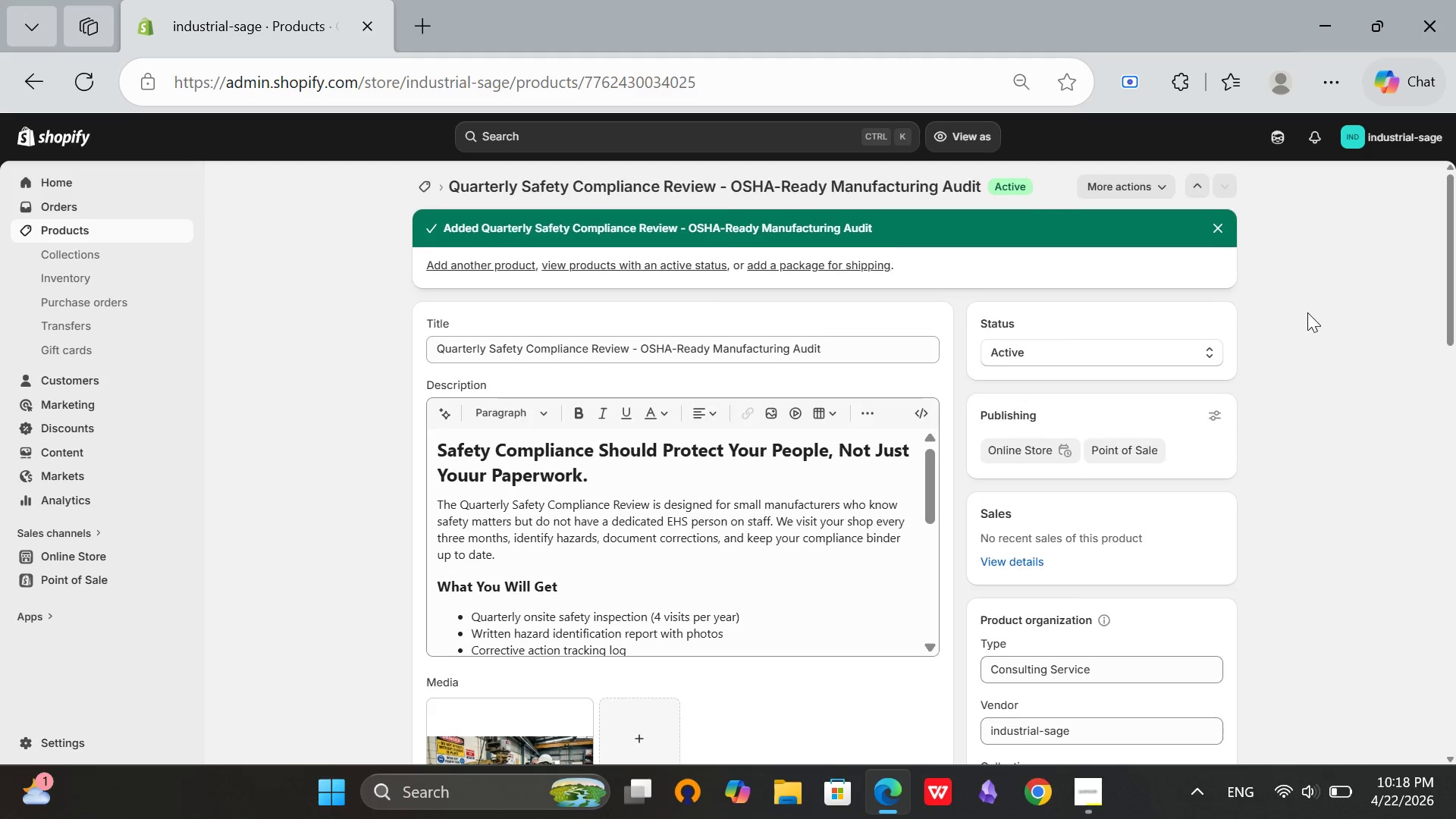 
scroll: coordinate [1307, 312], scroll_direction: down, amount: 1.0
 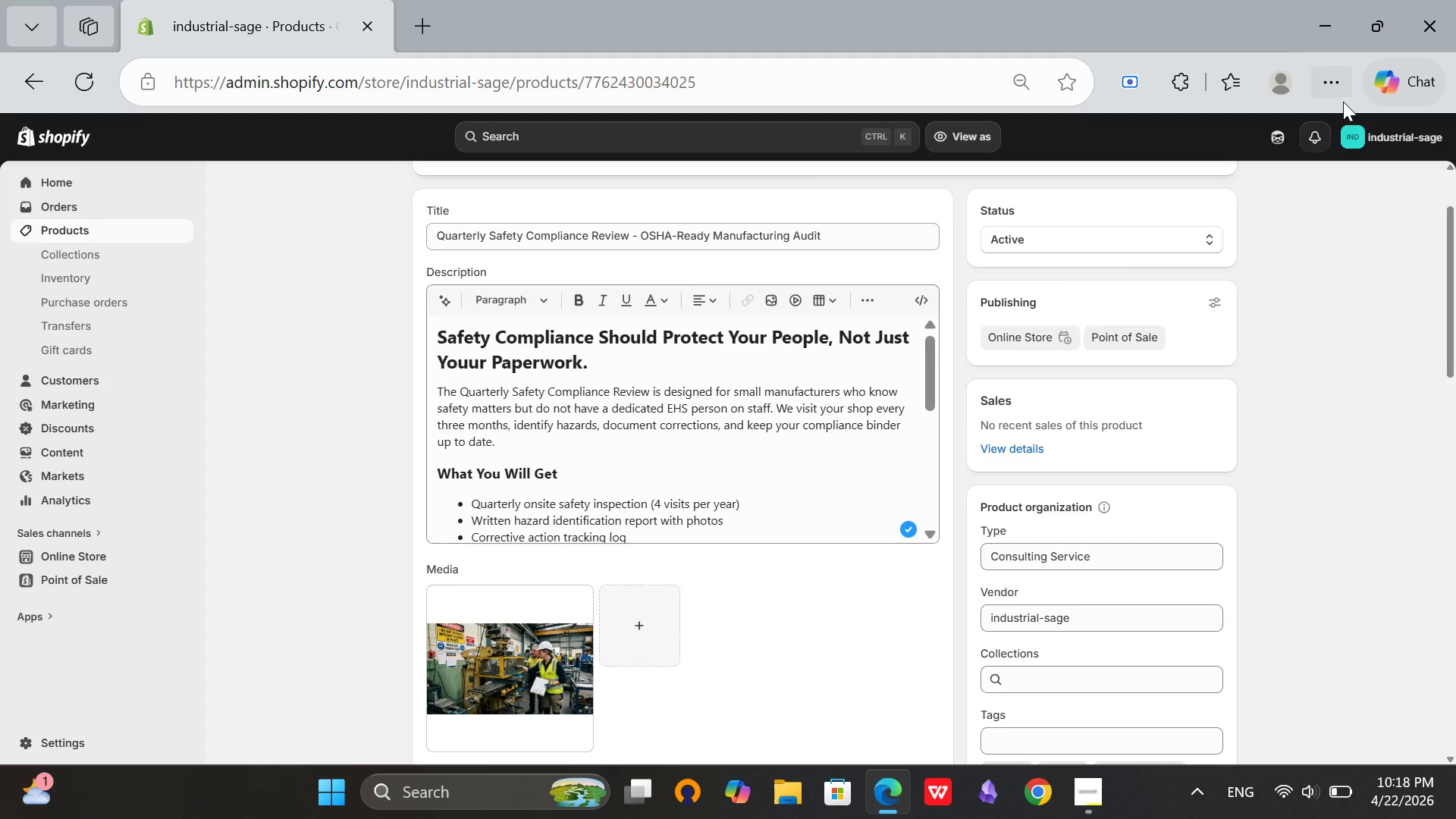 
left_click([1342, 99])
 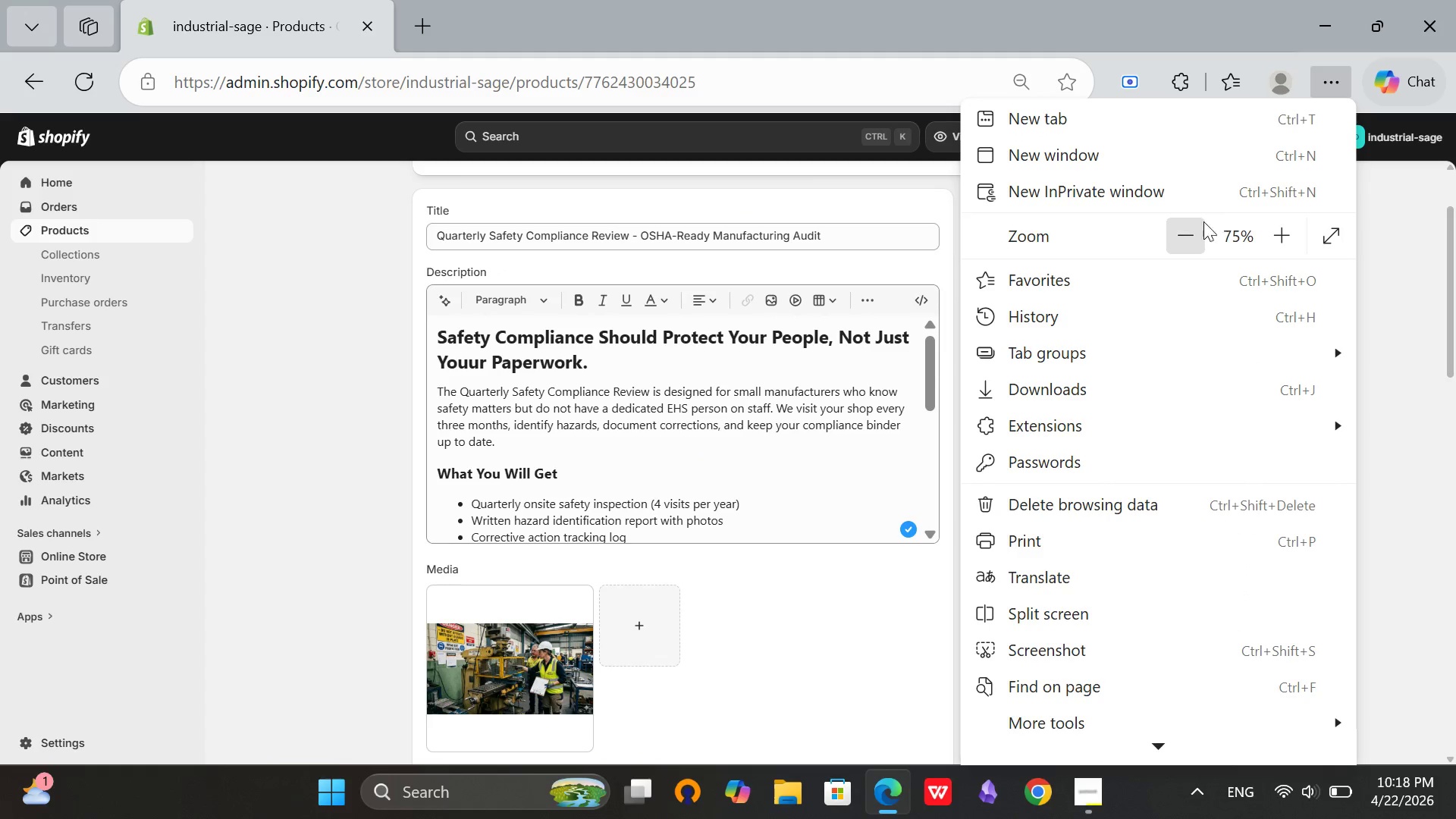 
left_click([1180, 234])
 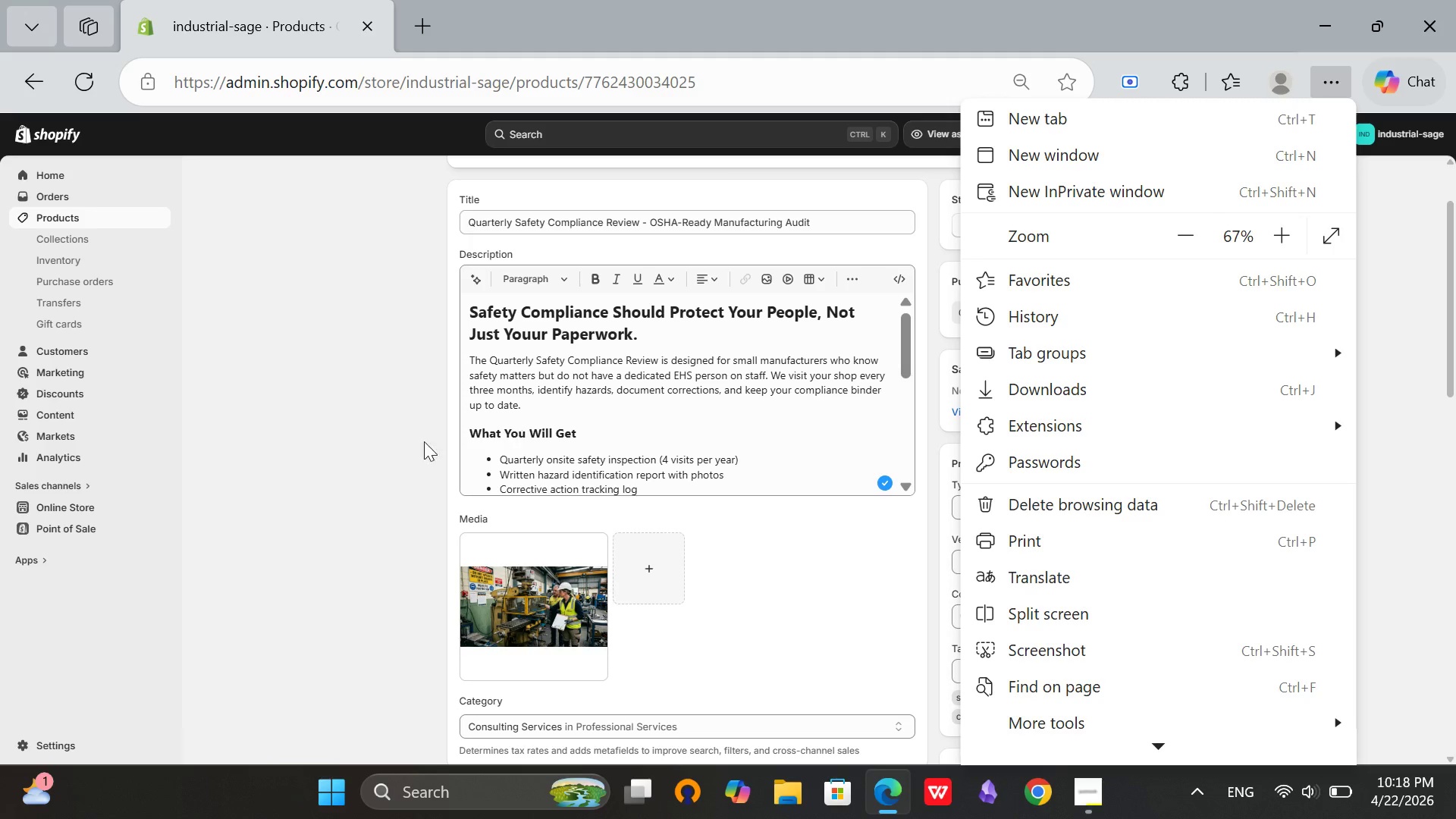 
left_click([250, 443])
 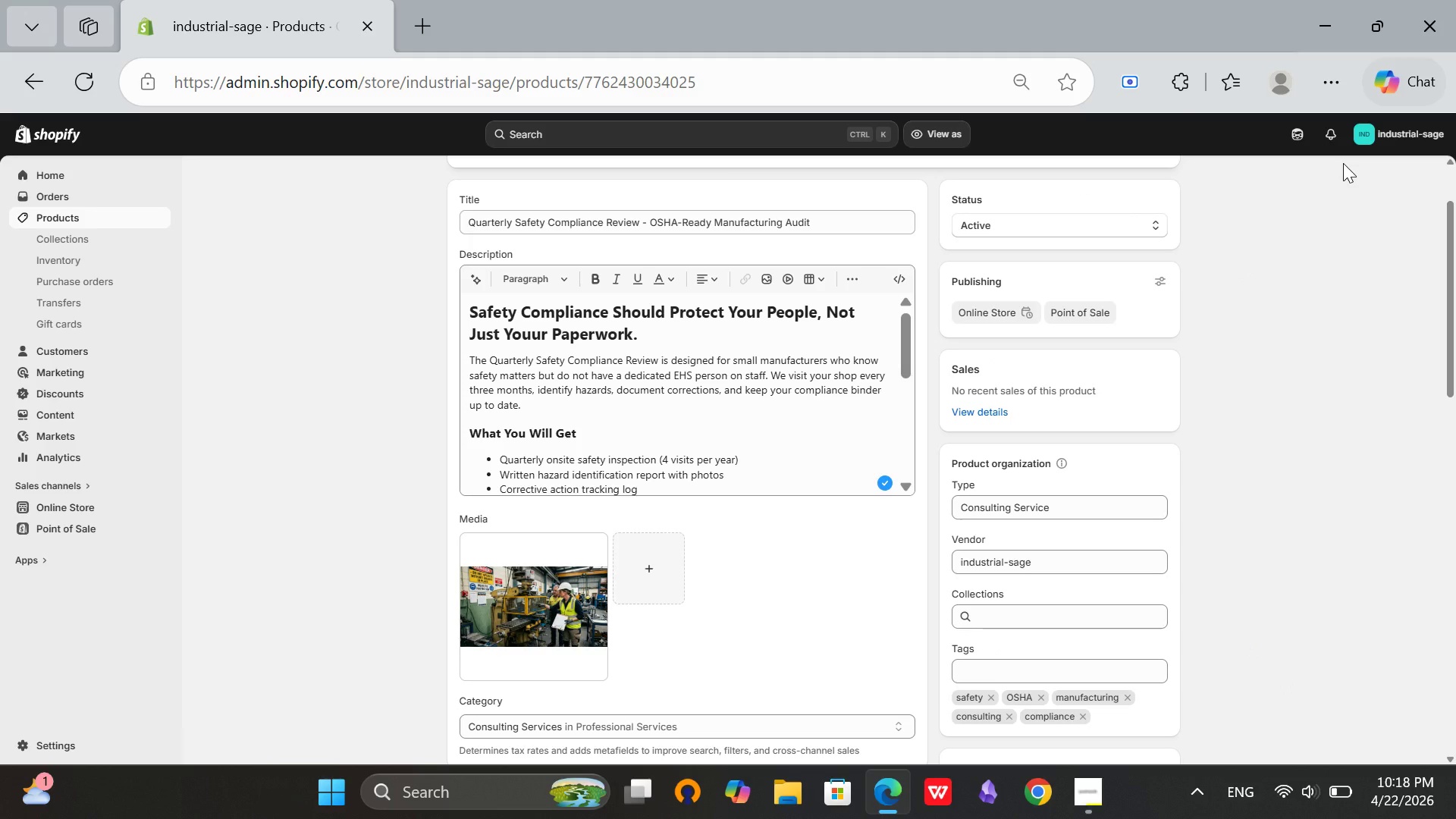 
wait(7.19)
 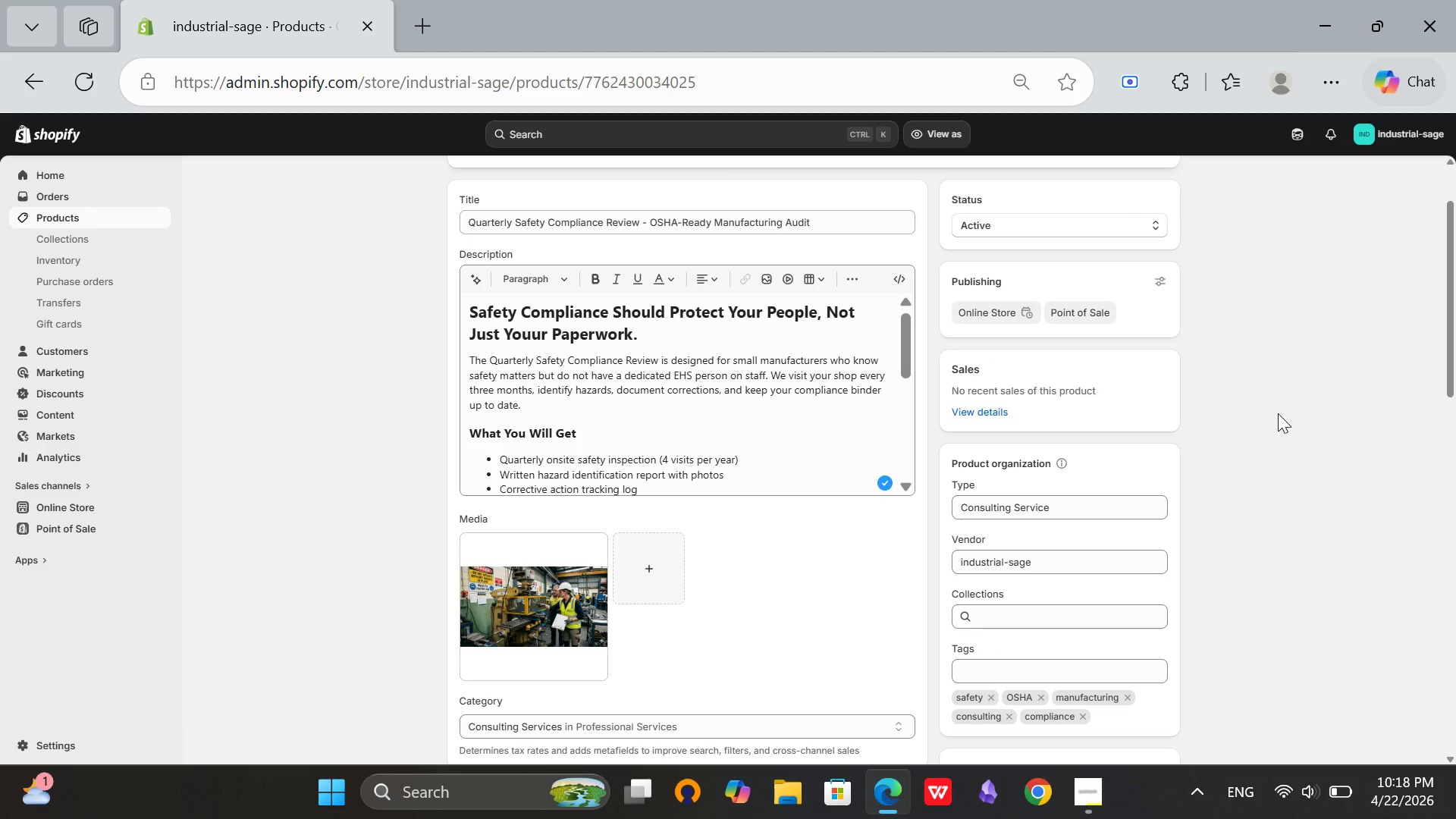 
double_click([1181, 236])
 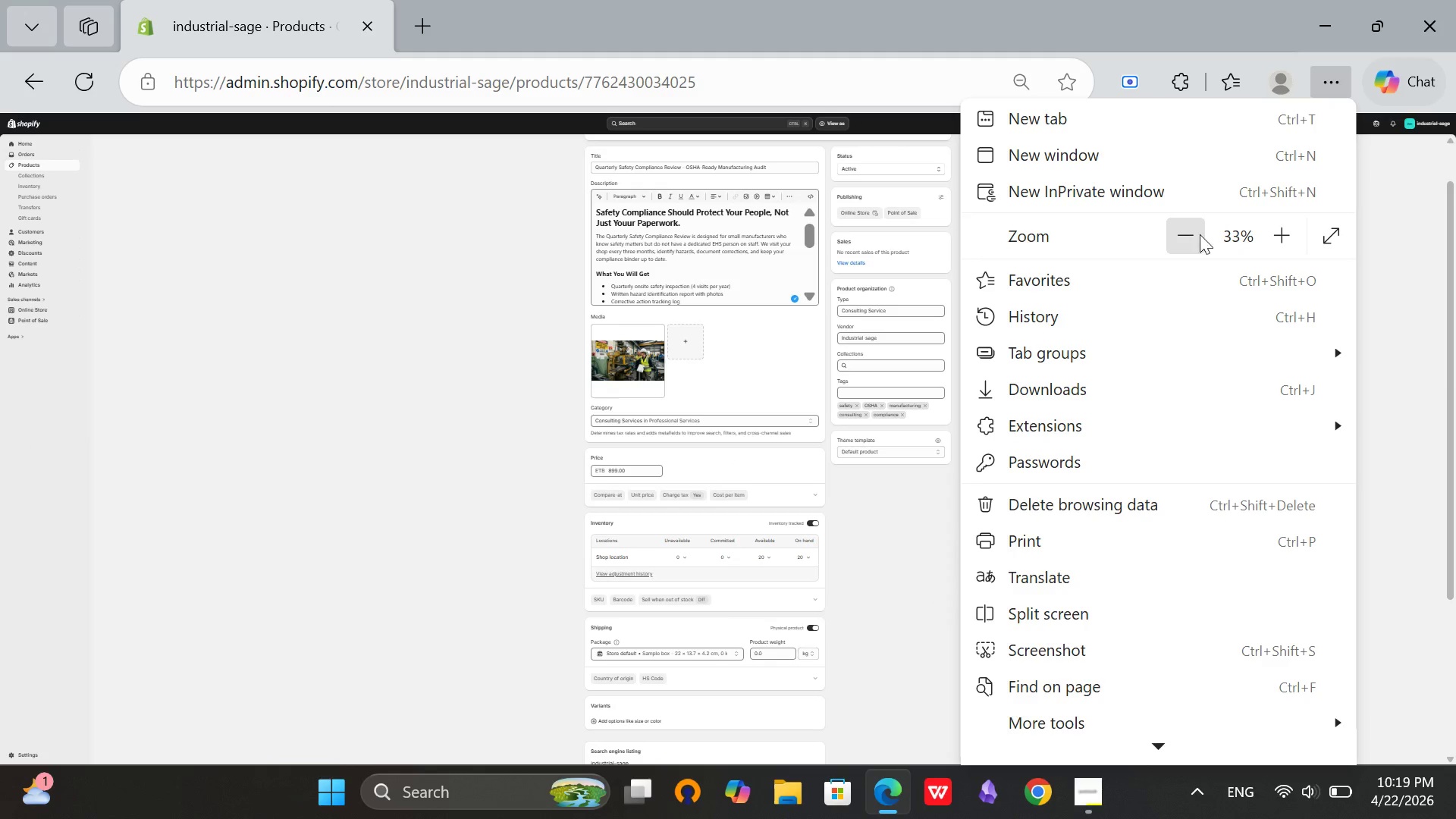 
left_click([1277, 247])
 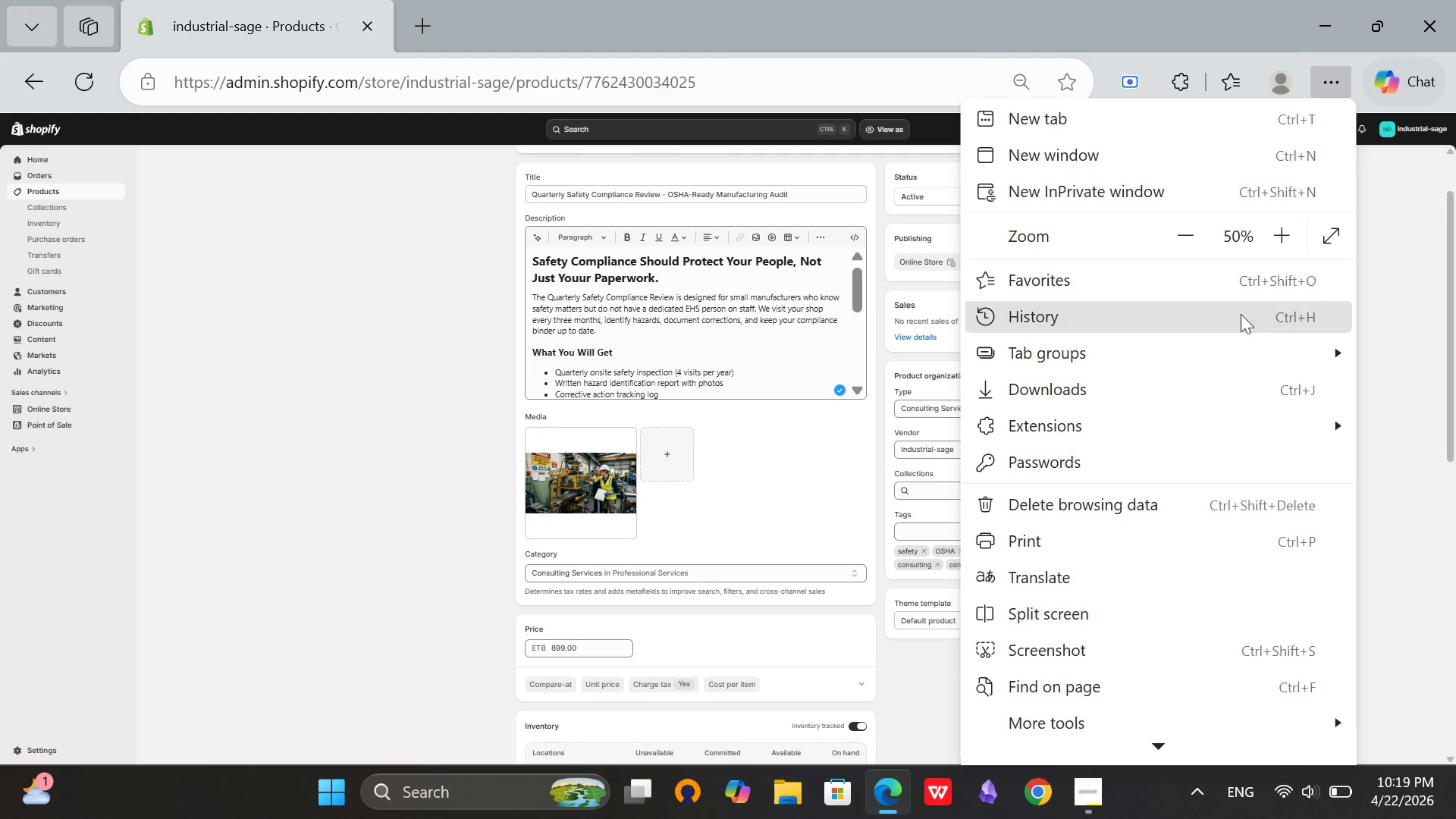 
left_click([1200, 225])
 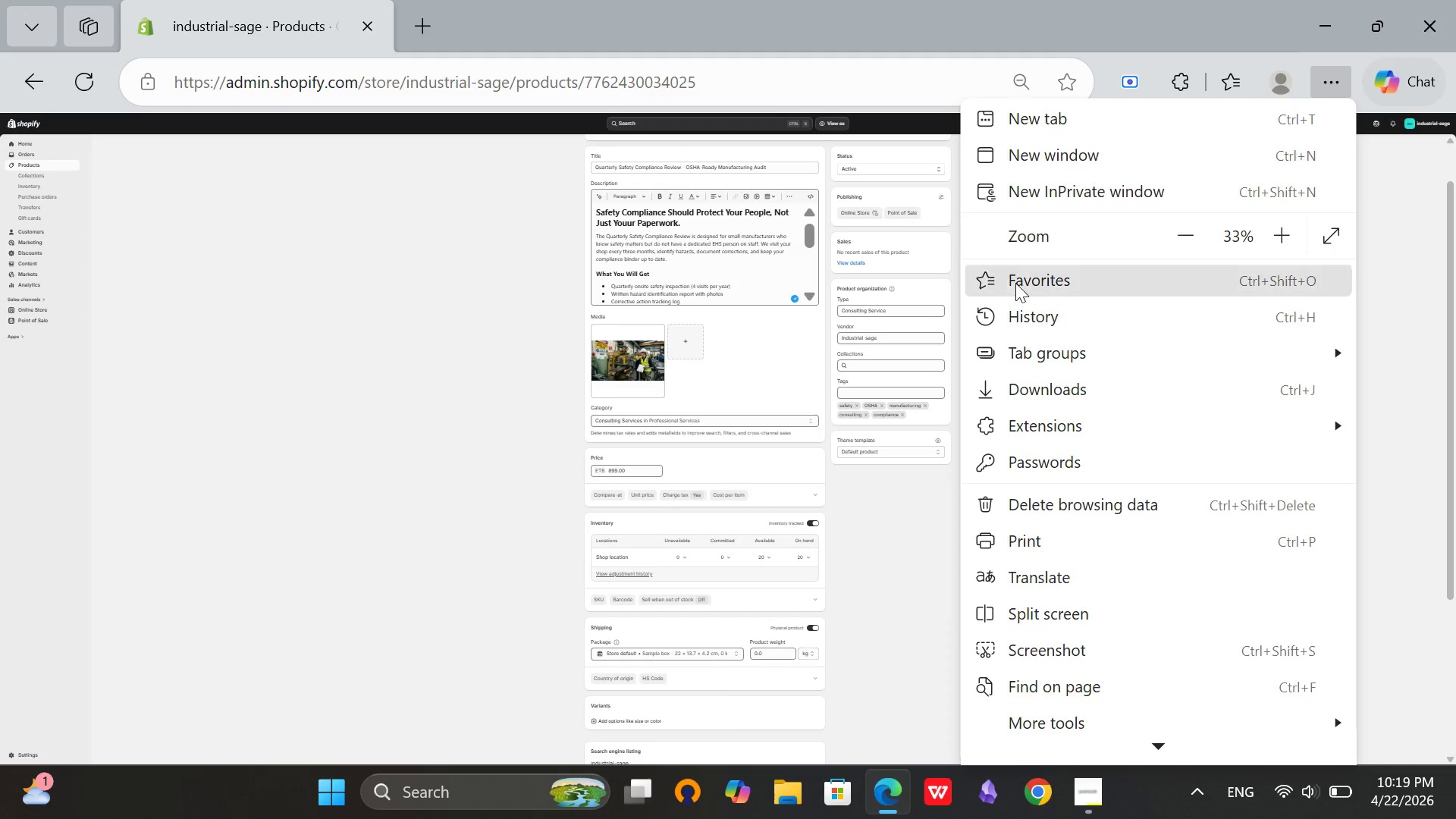 
scroll: coordinate [467, 262], scroll_direction: up, amount: 7.0
 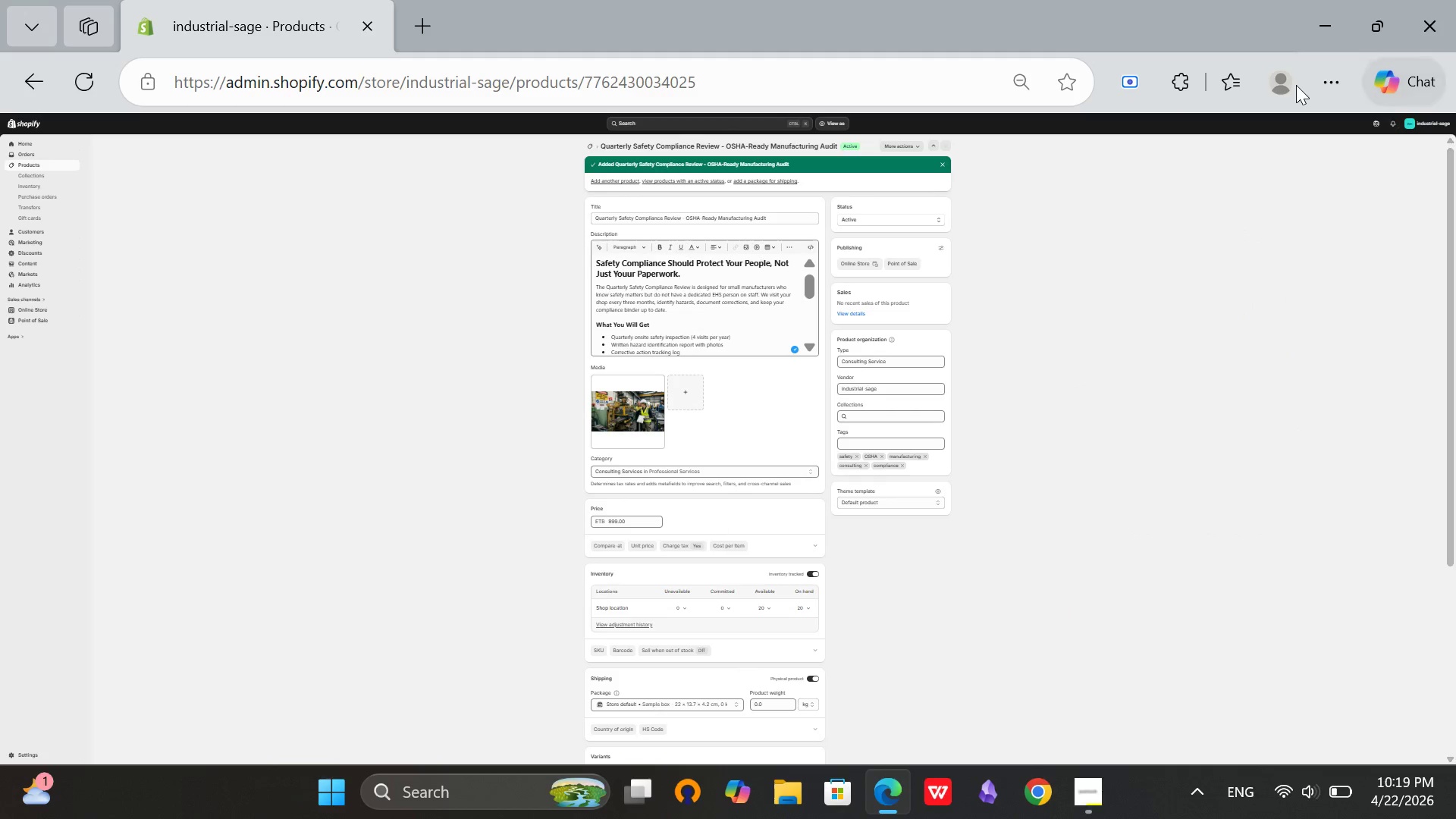 
left_click([1335, 78])
 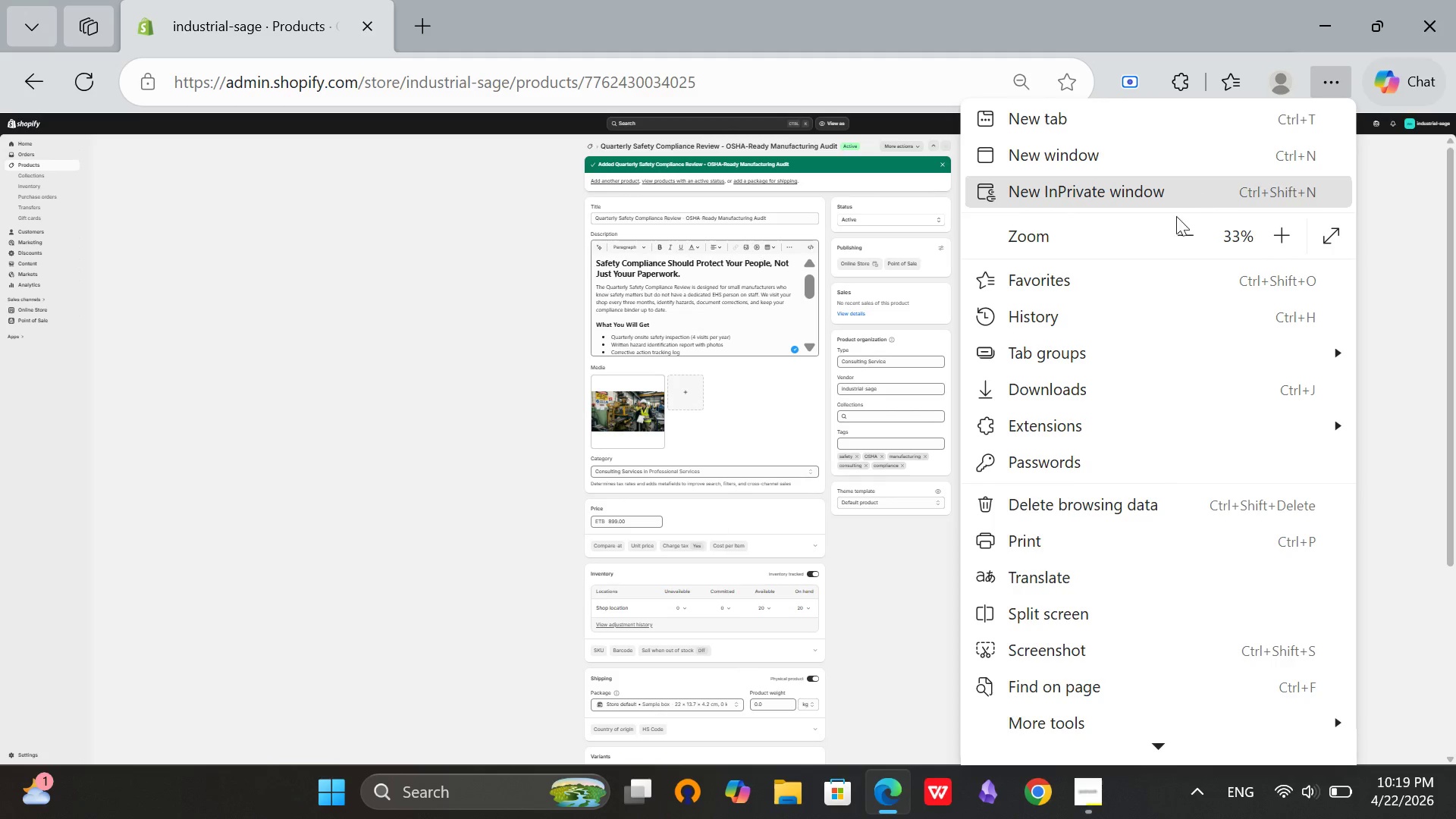 
left_click([1174, 228])
 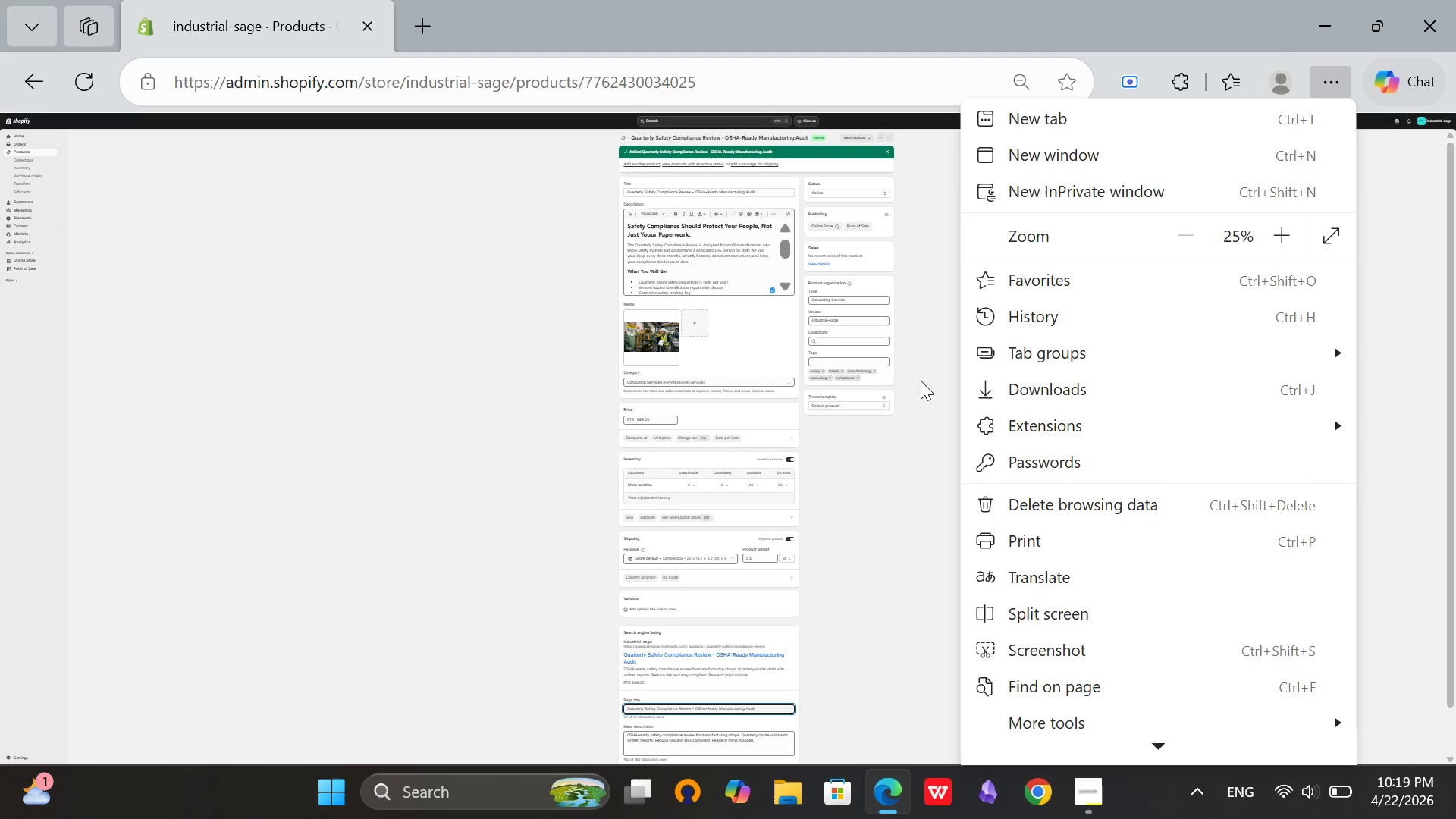 
left_click([855, 440])
 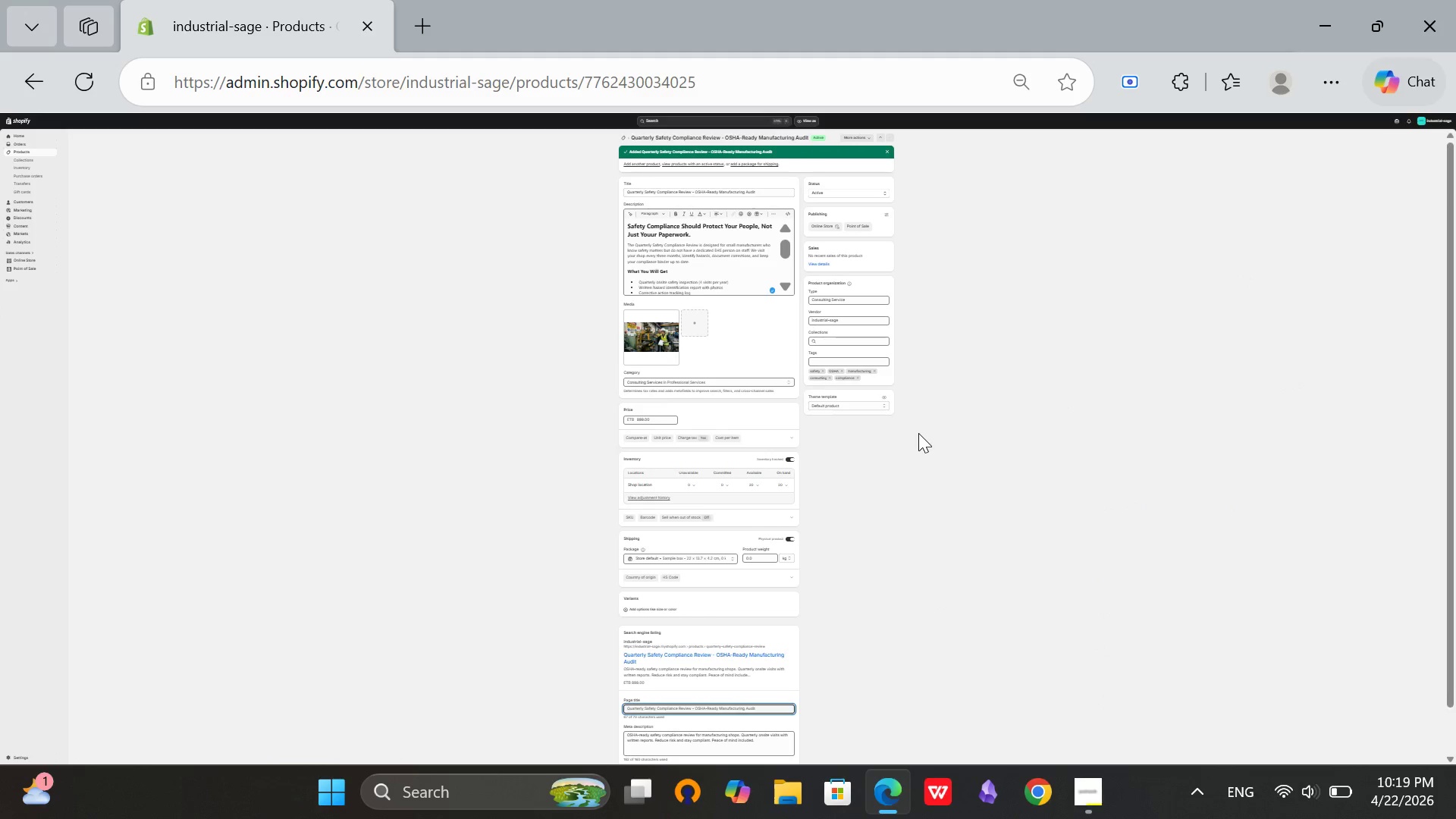 
scroll: coordinate [918, 433], scroll_direction: down, amount: 2.0
 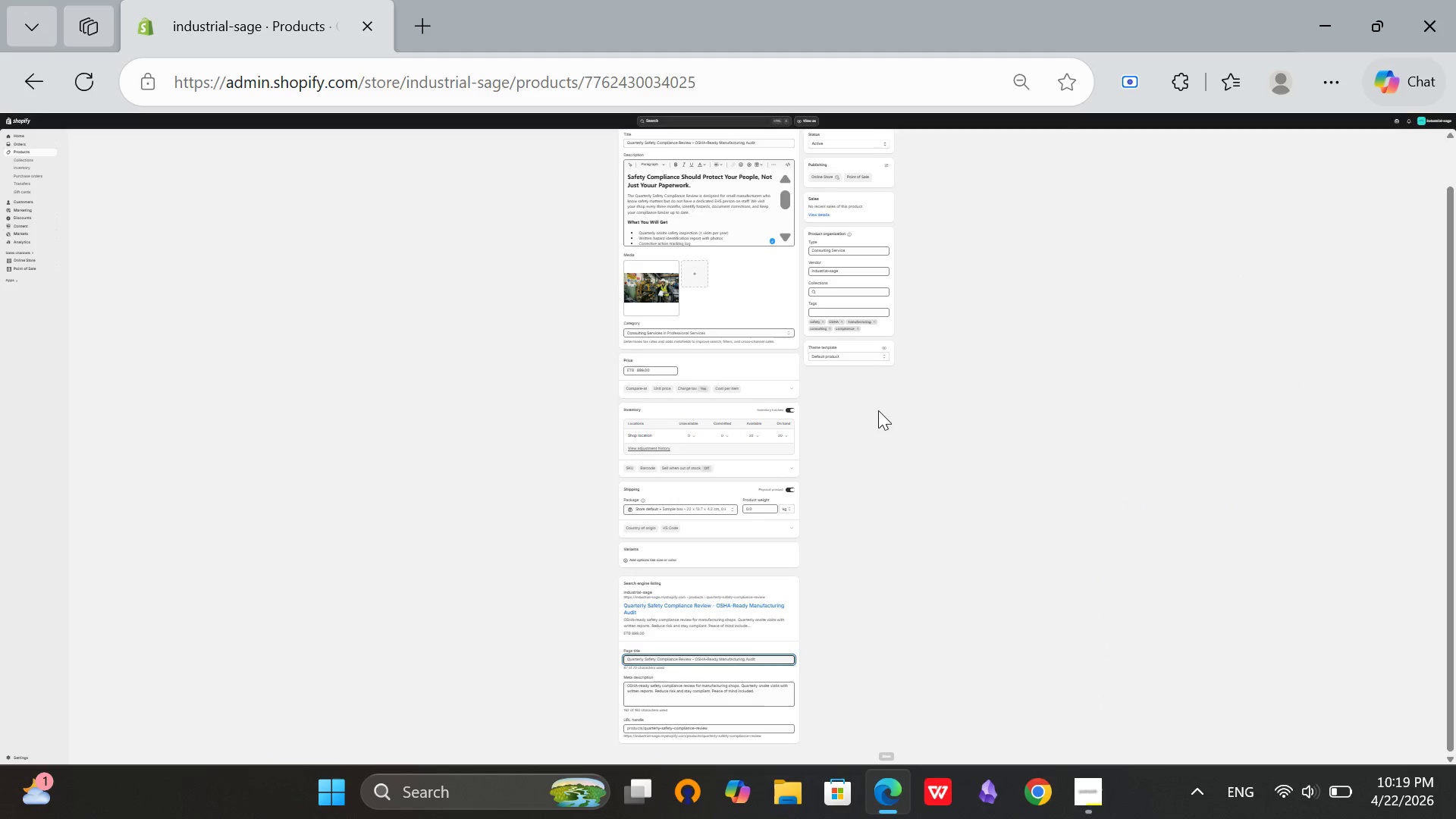 
scroll: coordinate [880, 406], scroll_direction: up, amount: 4.0
 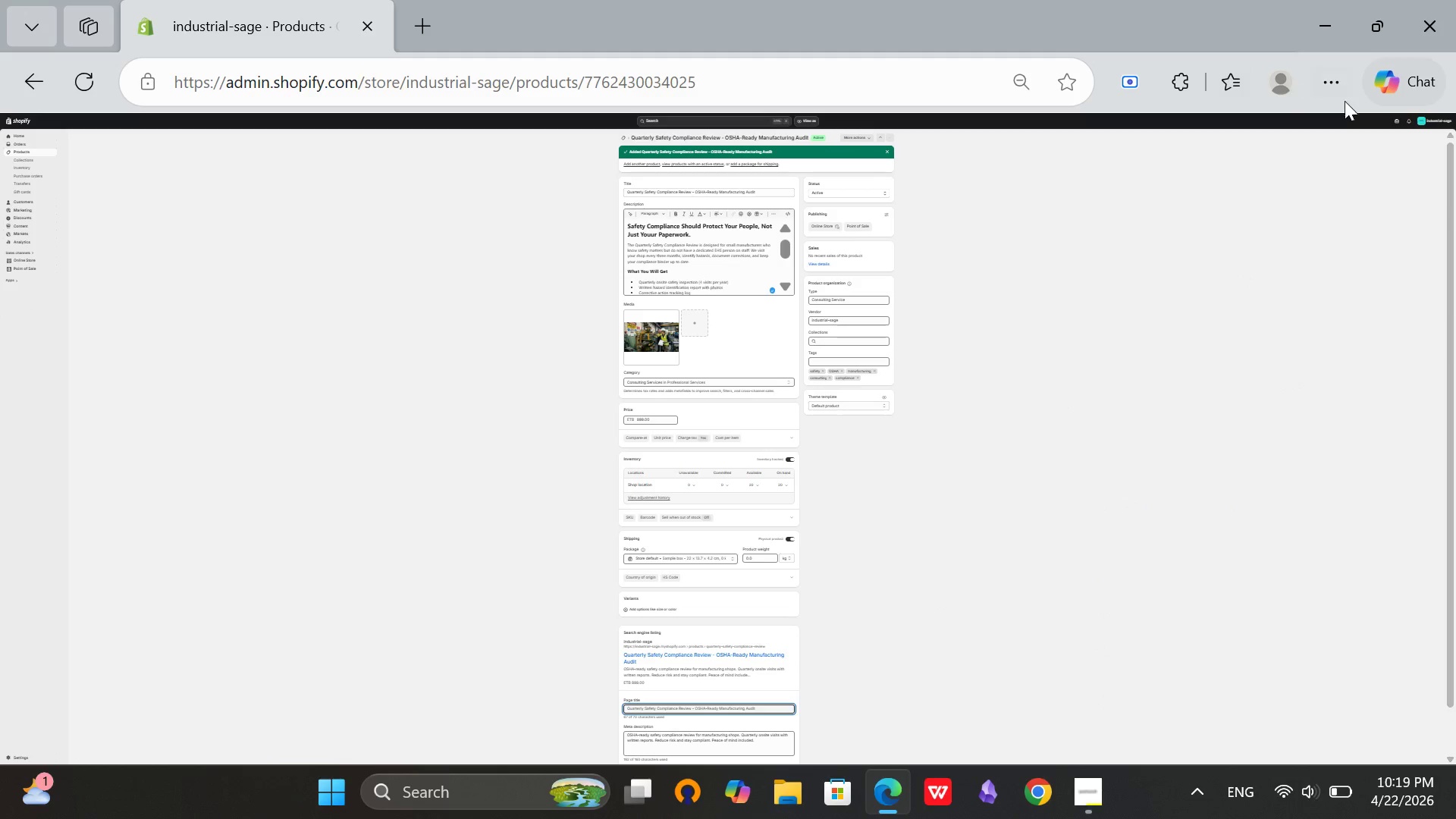 
left_click([1345, 95])
 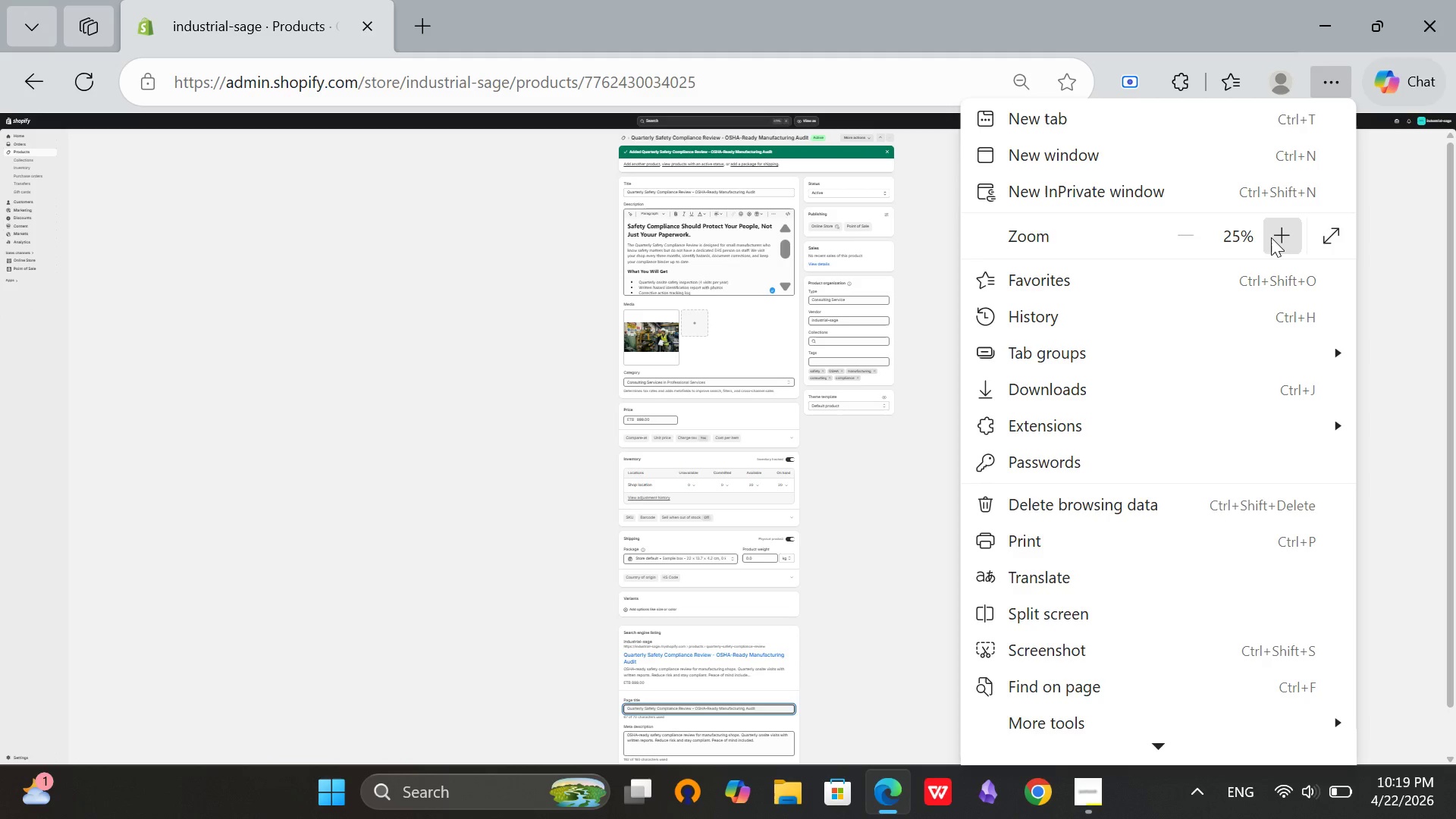 
double_click([1271, 237])
 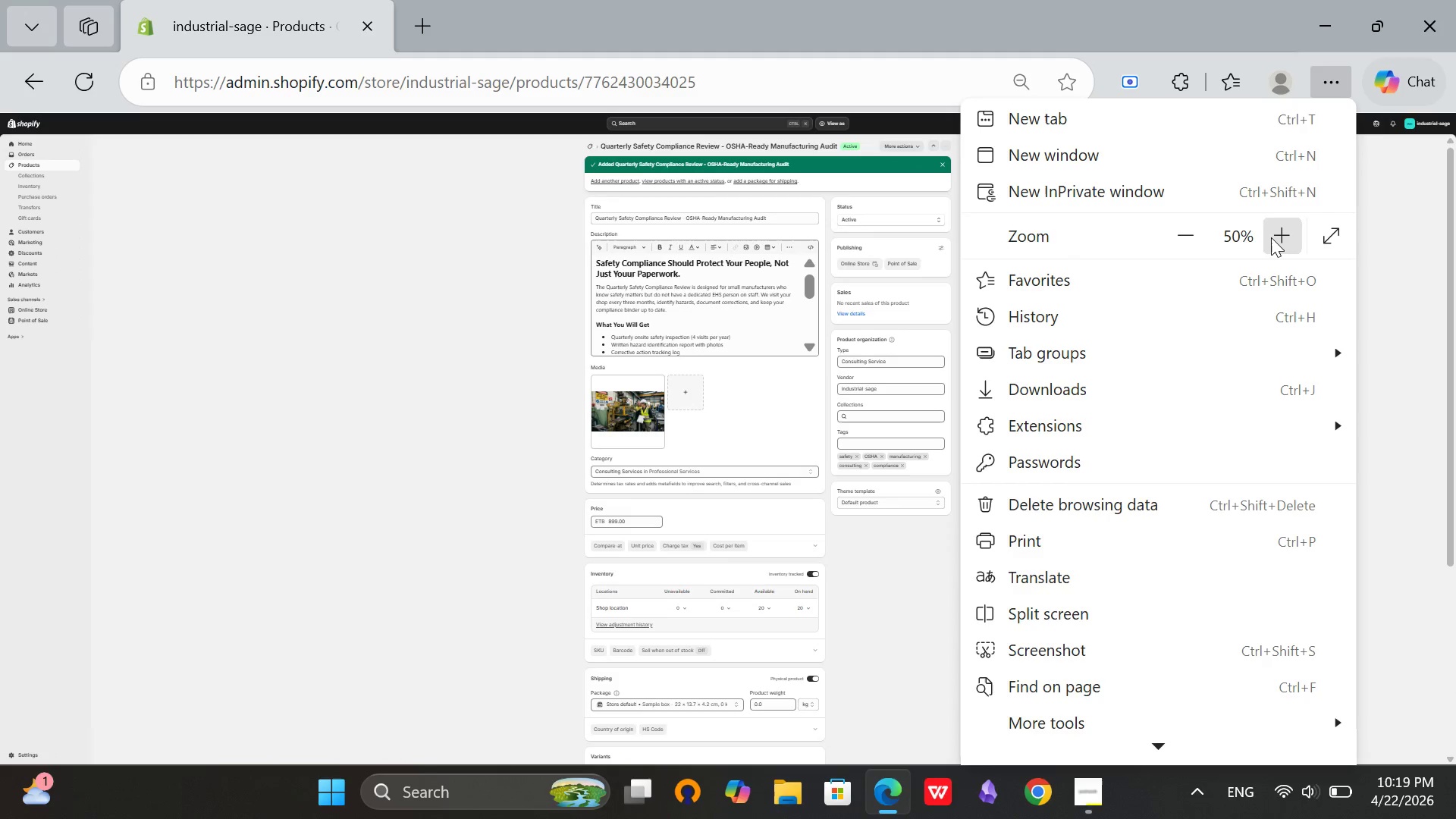 
triple_click([1271, 237])
 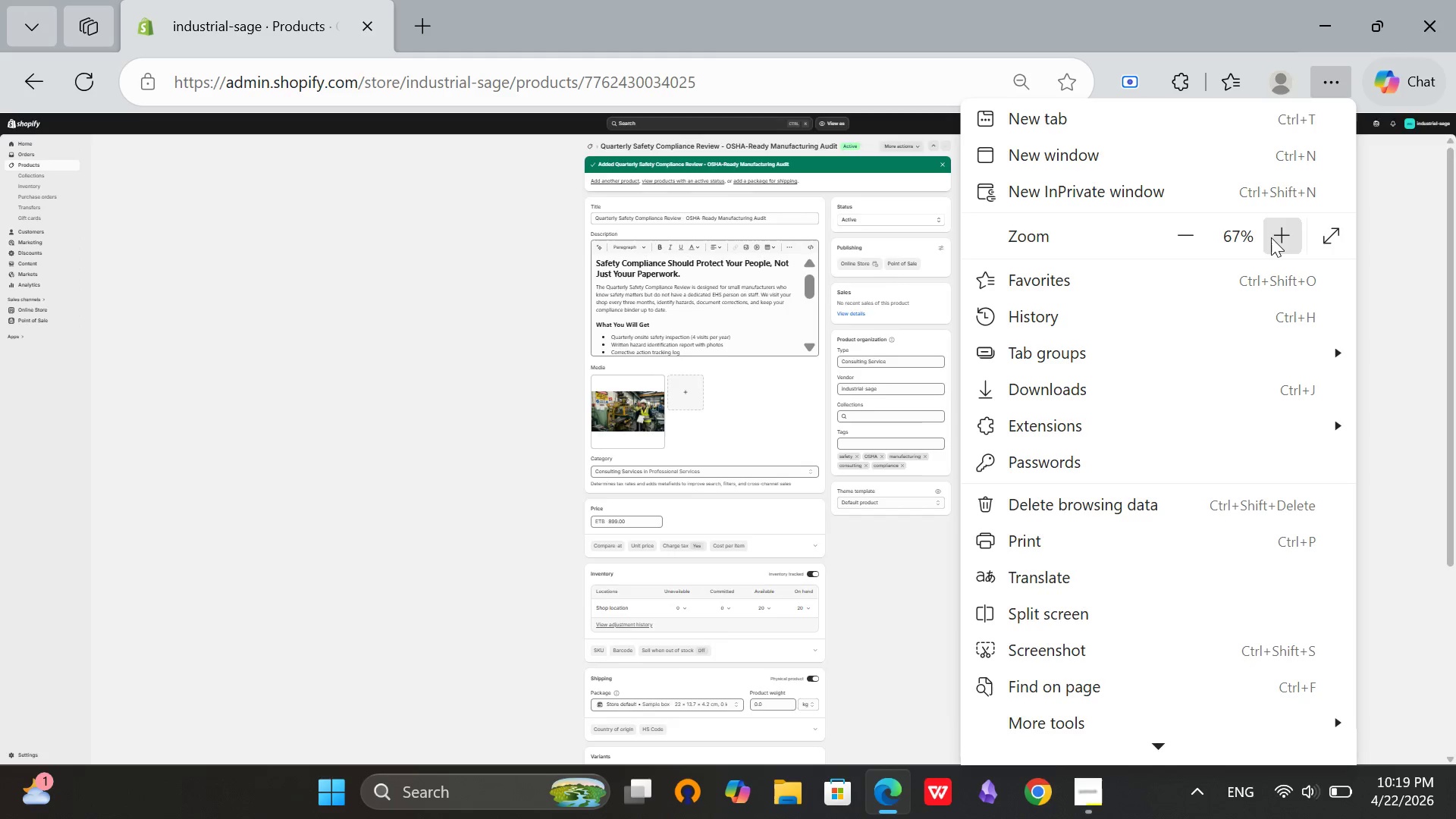 
triple_click([1271, 237])
 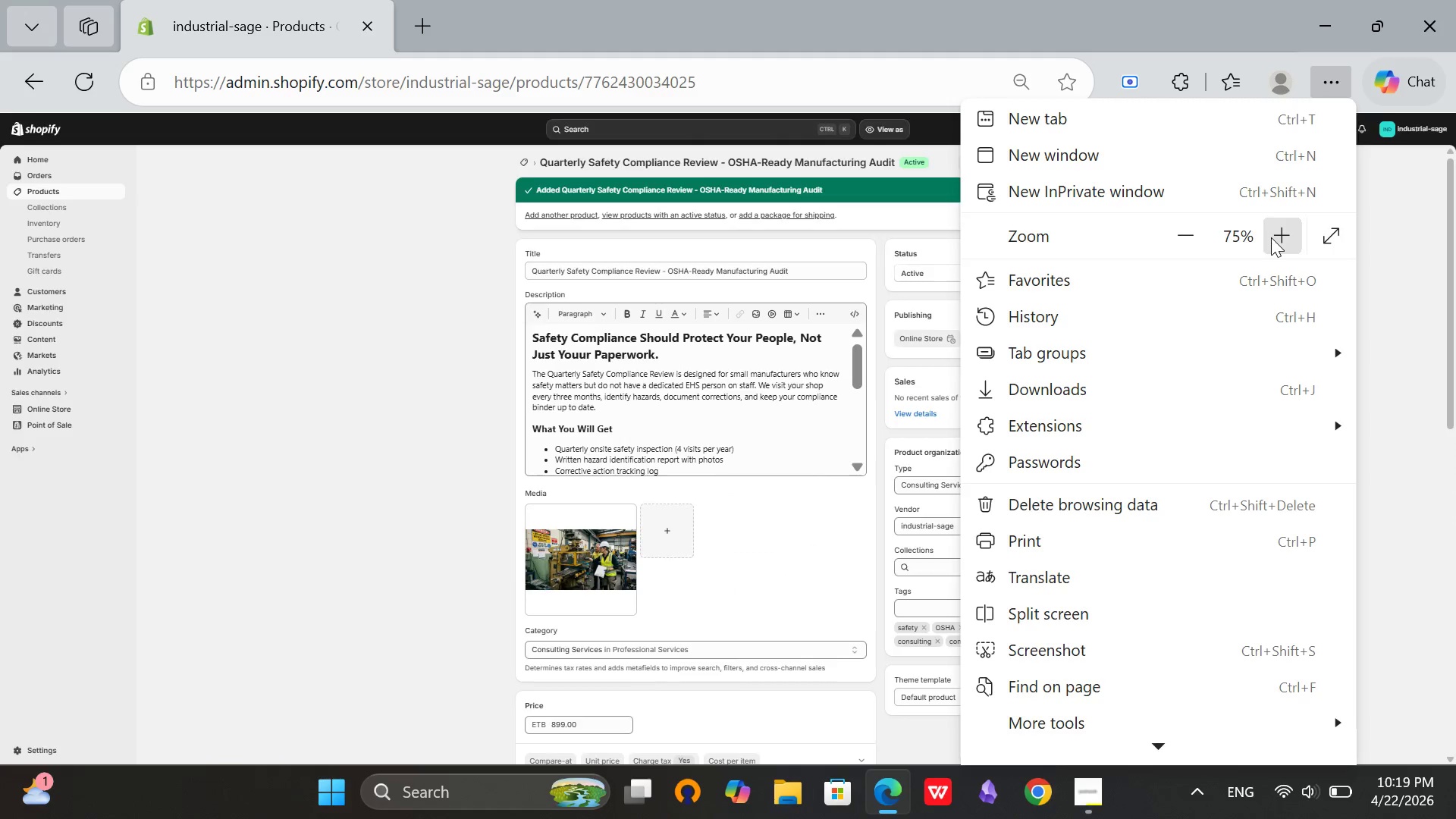 
triple_click([1271, 237])
 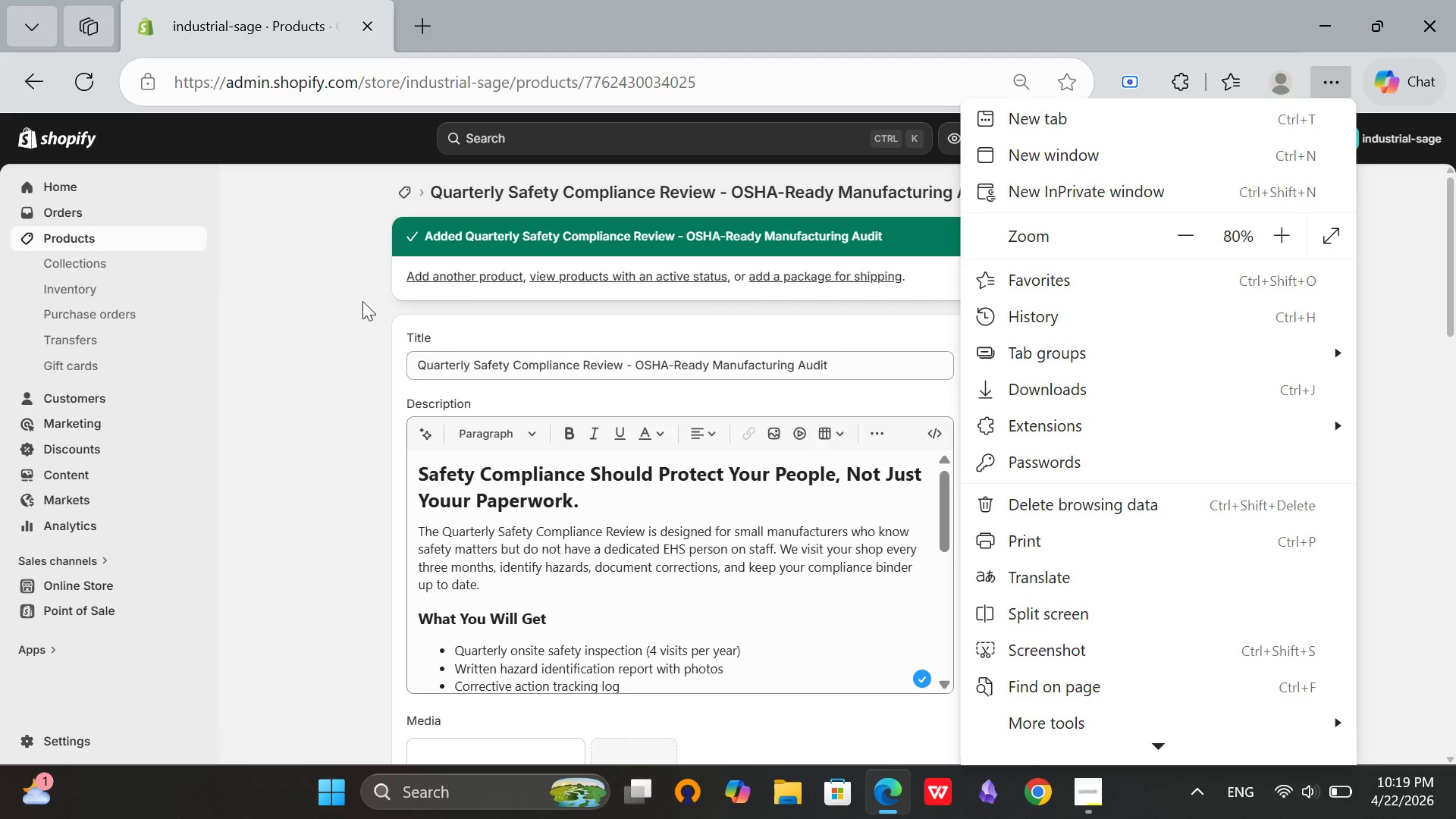 
left_click([235, 297])
 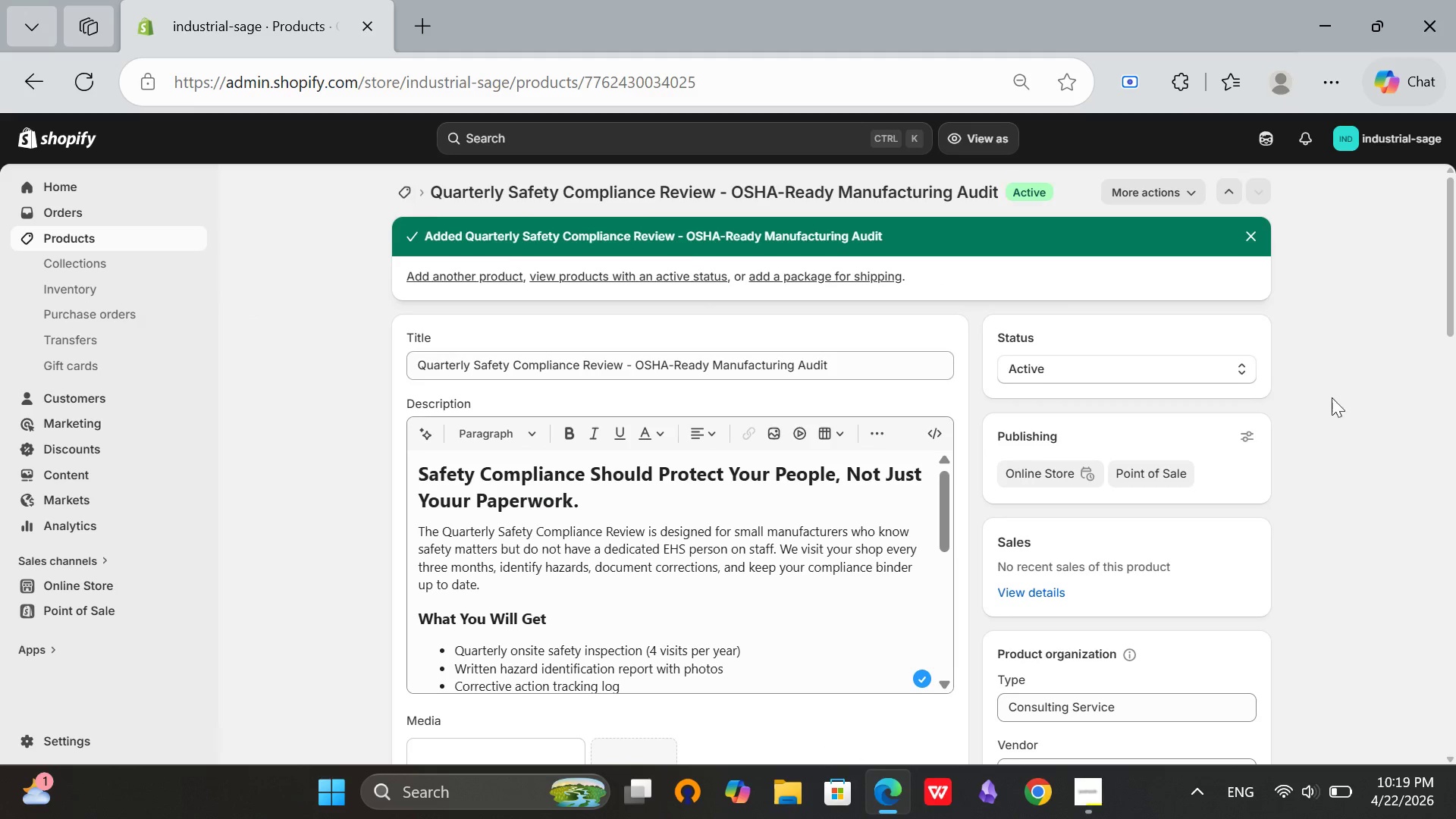 
scroll: coordinate [1354, 391], scroll_direction: down, amount: 18.0
 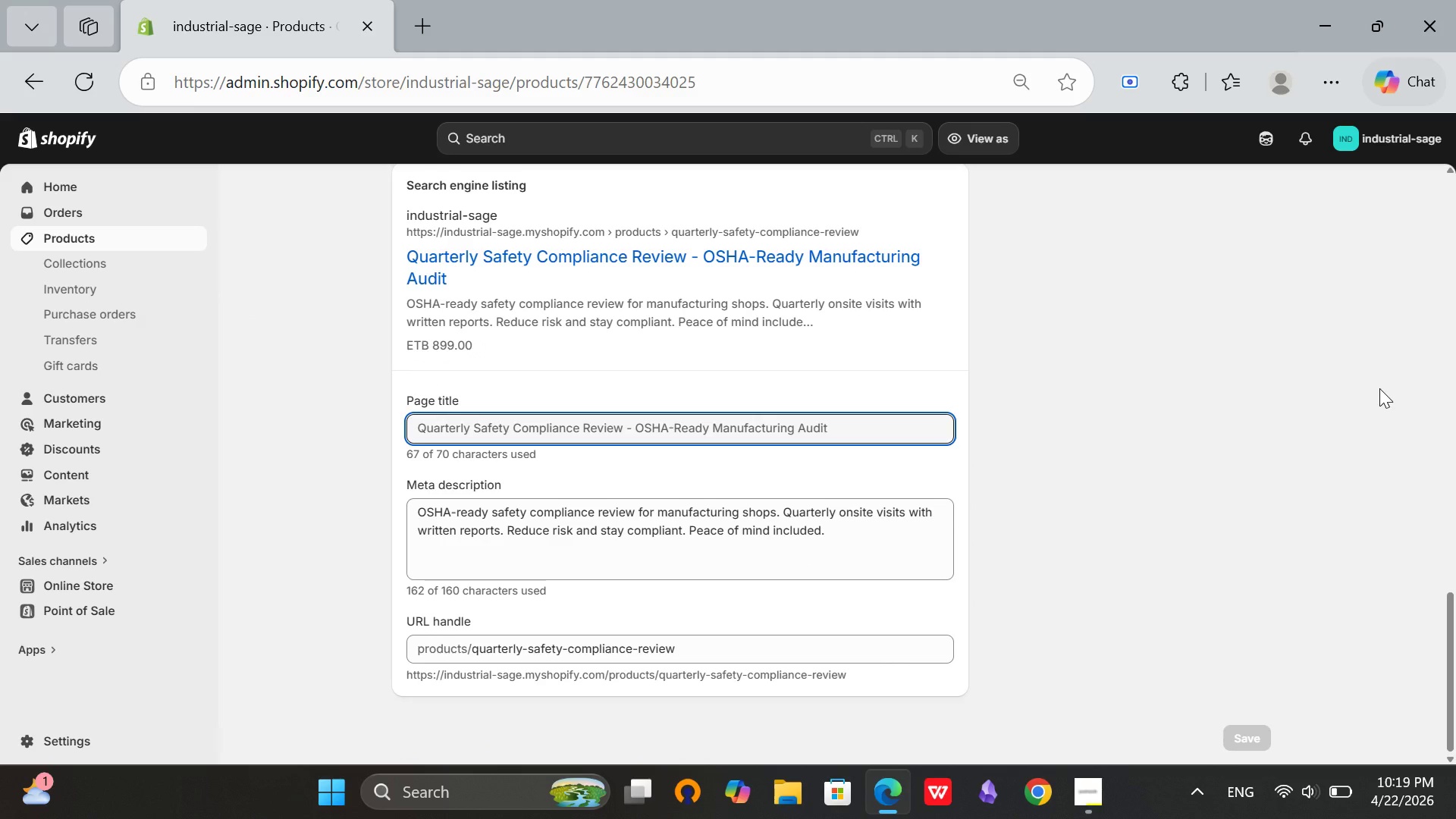 
wait(36.35)
 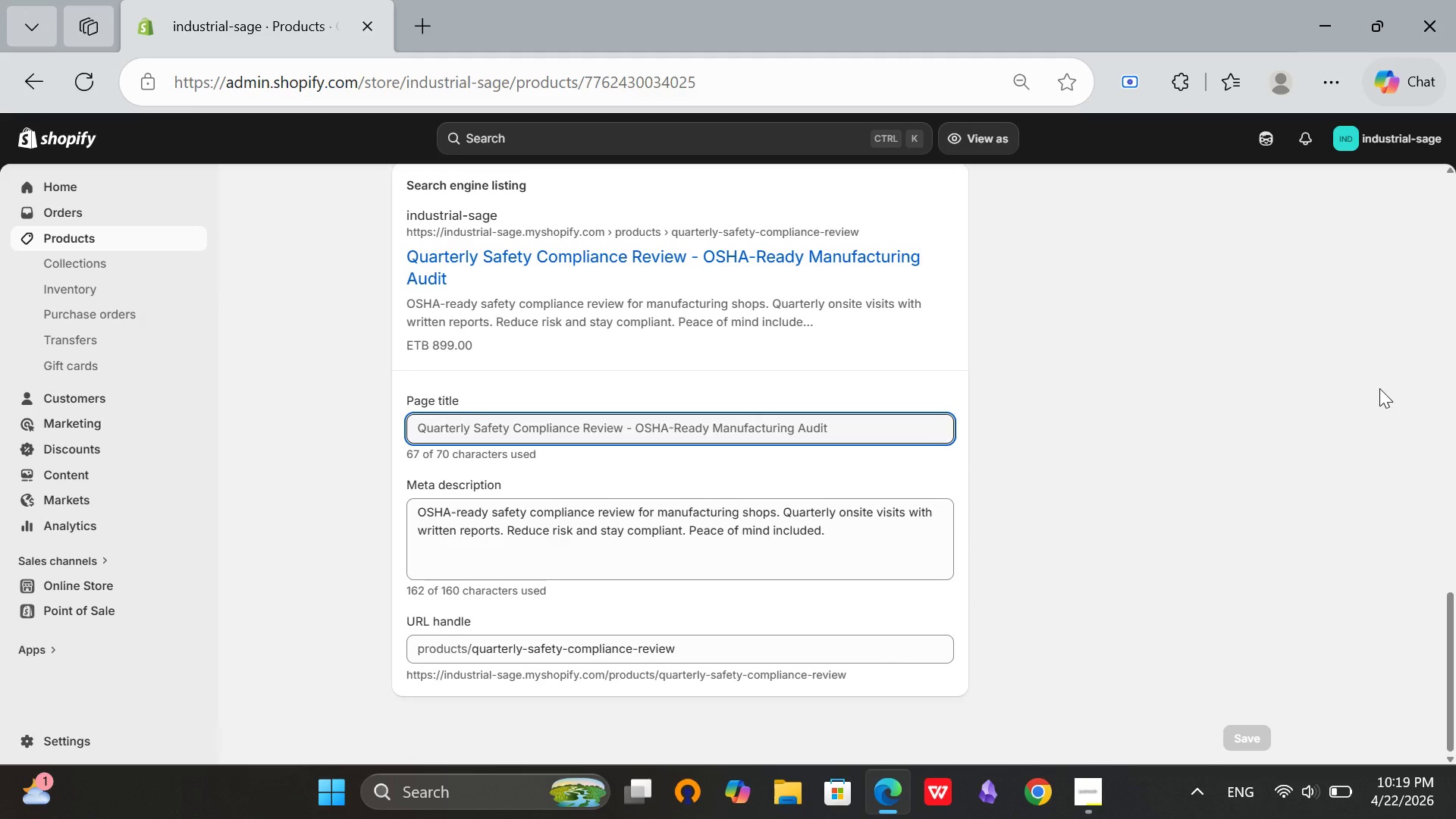 
scroll: coordinate [796, 488], scroll_direction: up, amount: 9.0
 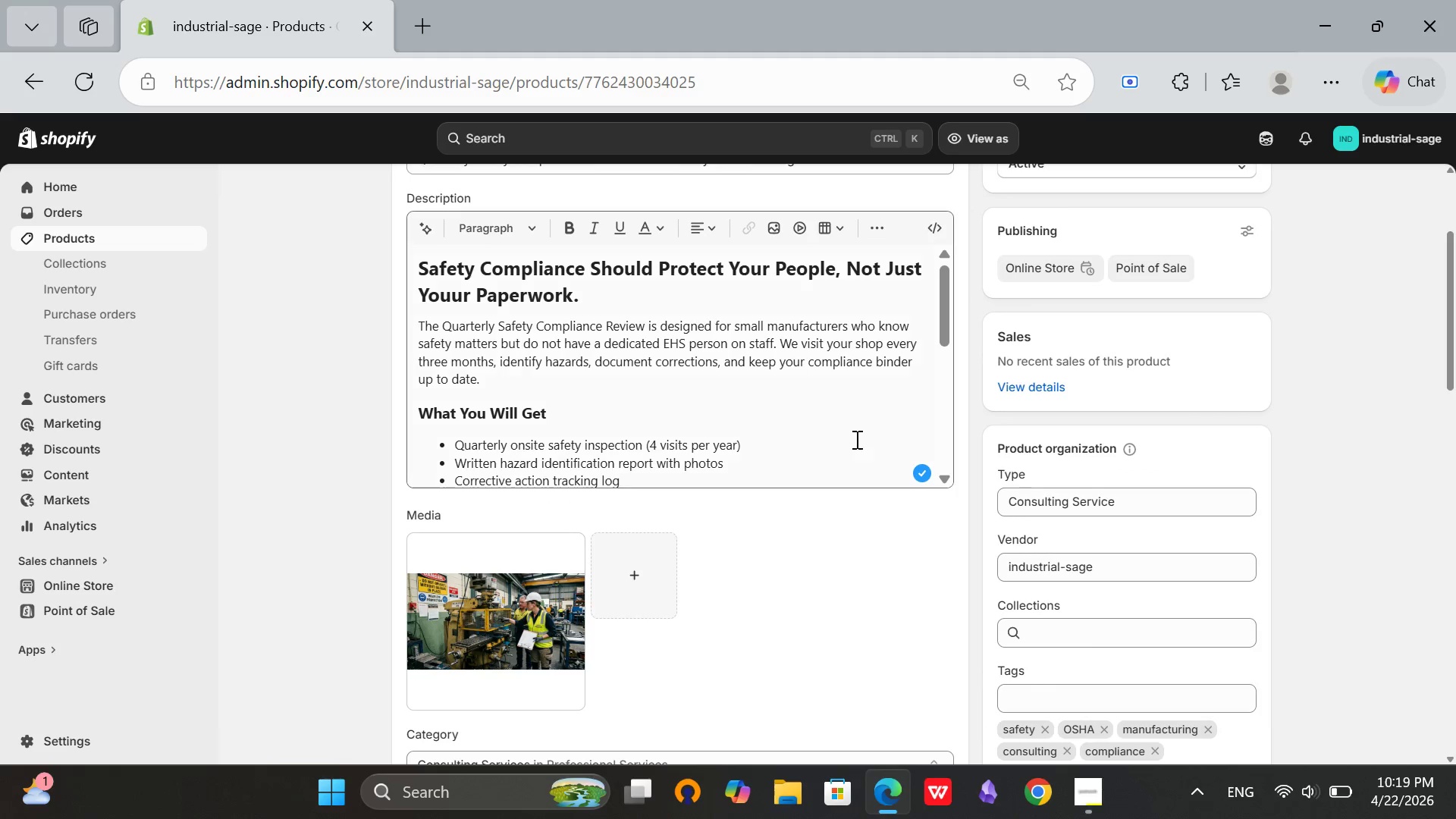 
scroll: coordinate [899, 303], scroll_direction: down, amount: 2.0
 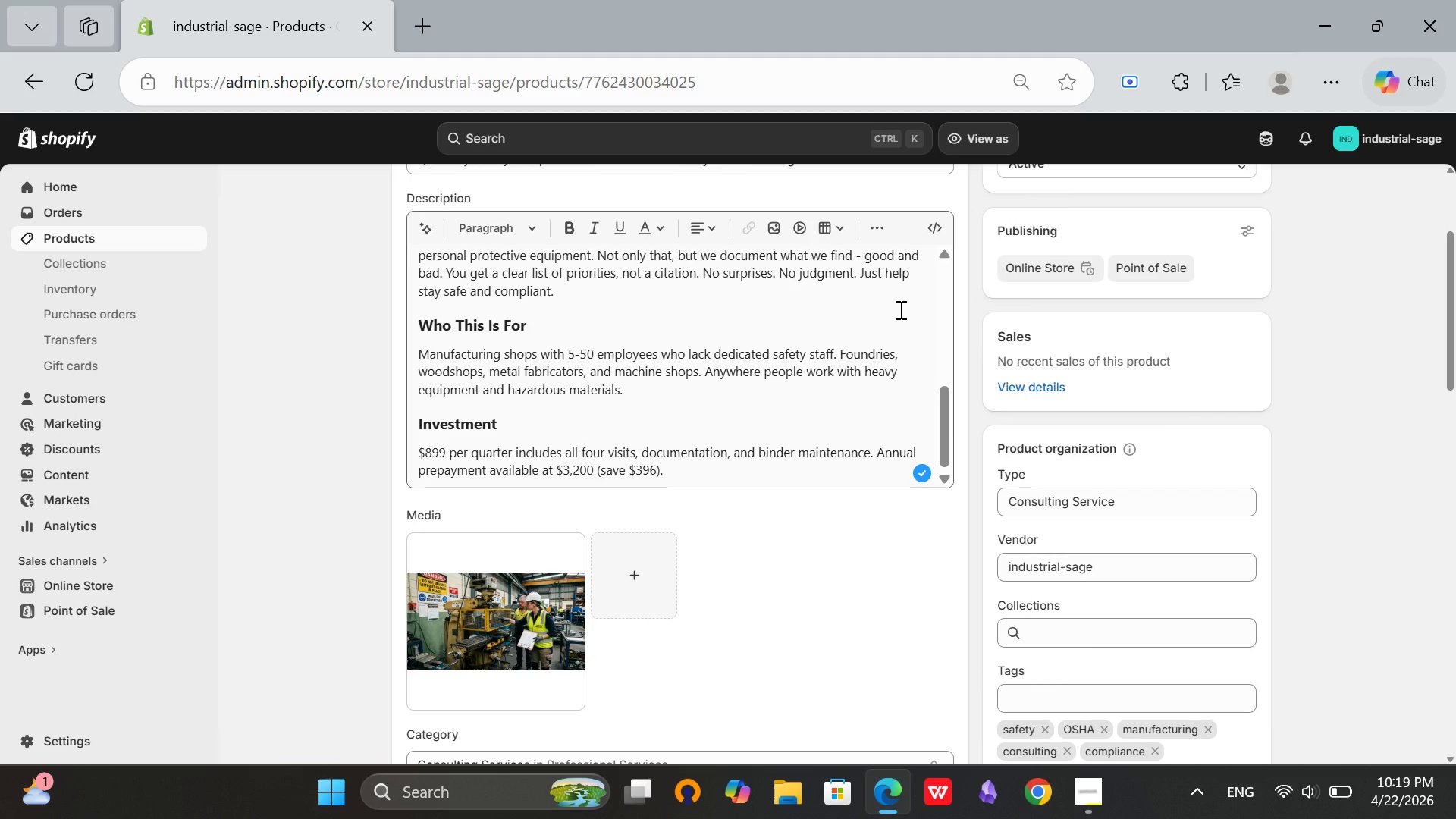 
scroll: coordinate [899, 337], scroll_direction: up, amount: 5.0
 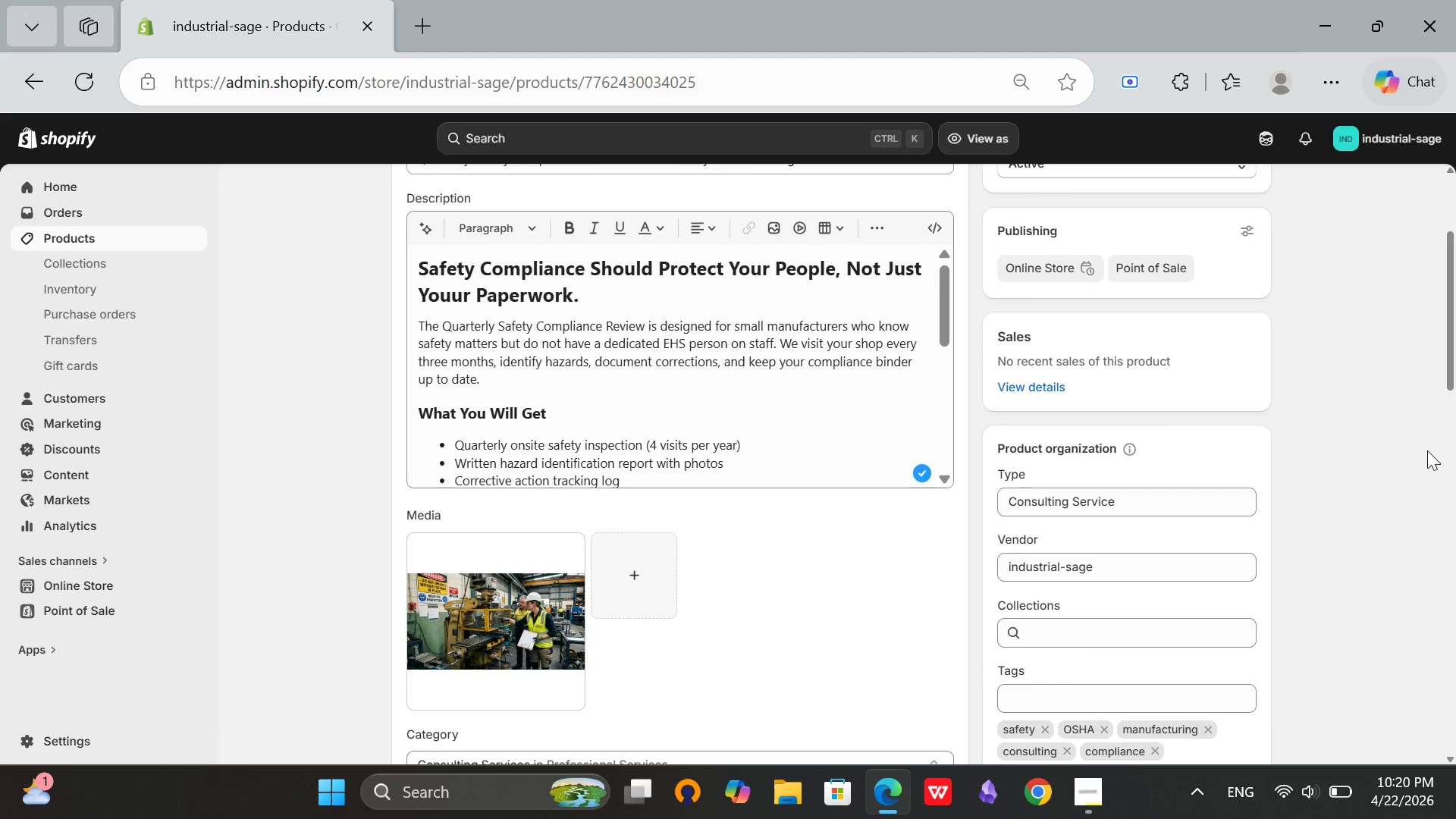 
left_click_drag(start_coordinate=[1390, 460], to_coordinate=[1350, 467])
 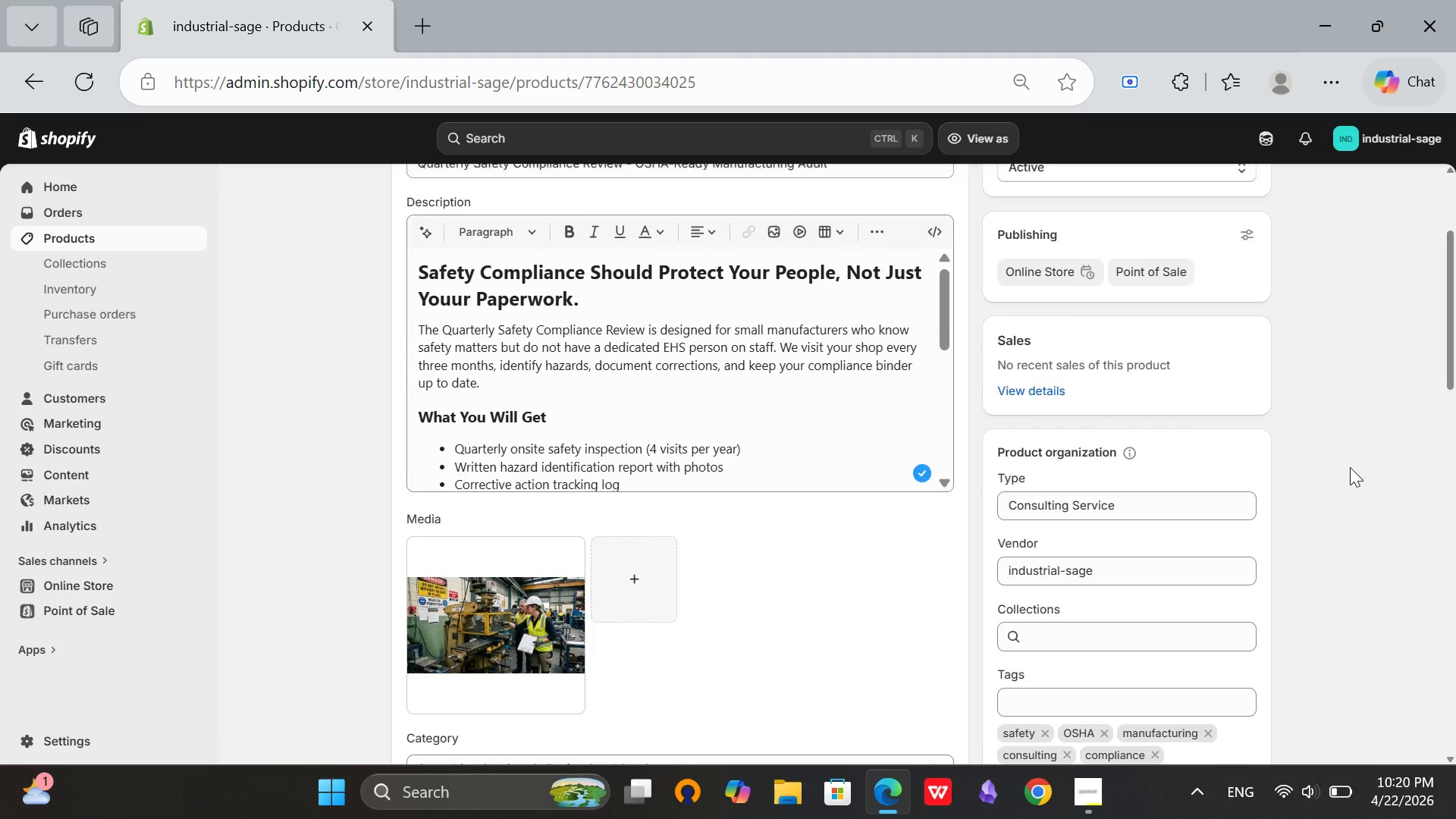 
scroll: coordinate [1350, 467], scroll_direction: up, amount: 4.0
 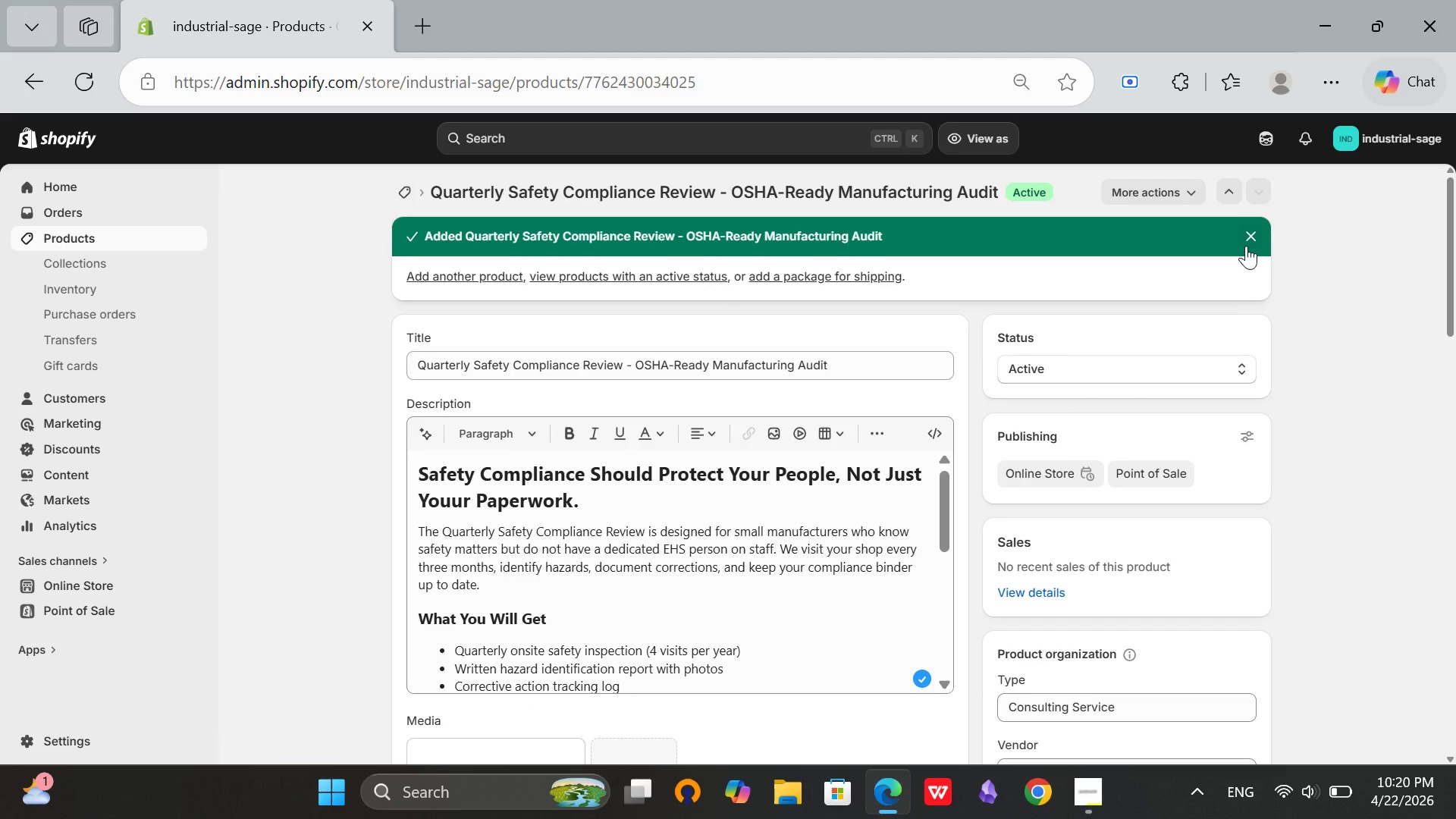 
wait(17.57)
 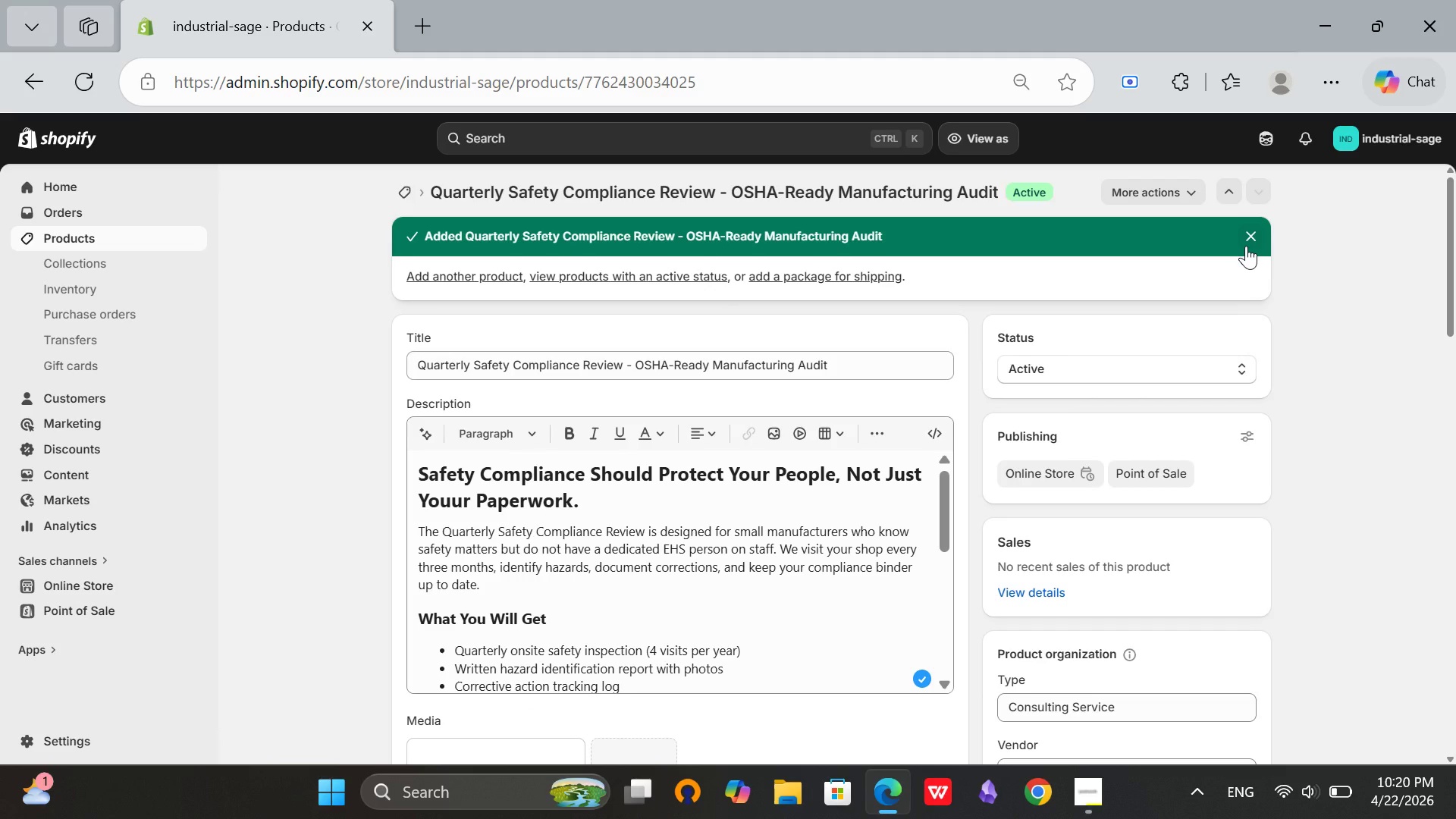 
scroll: coordinate [1428, 279], scroll_direction: down, amount: 17.0
 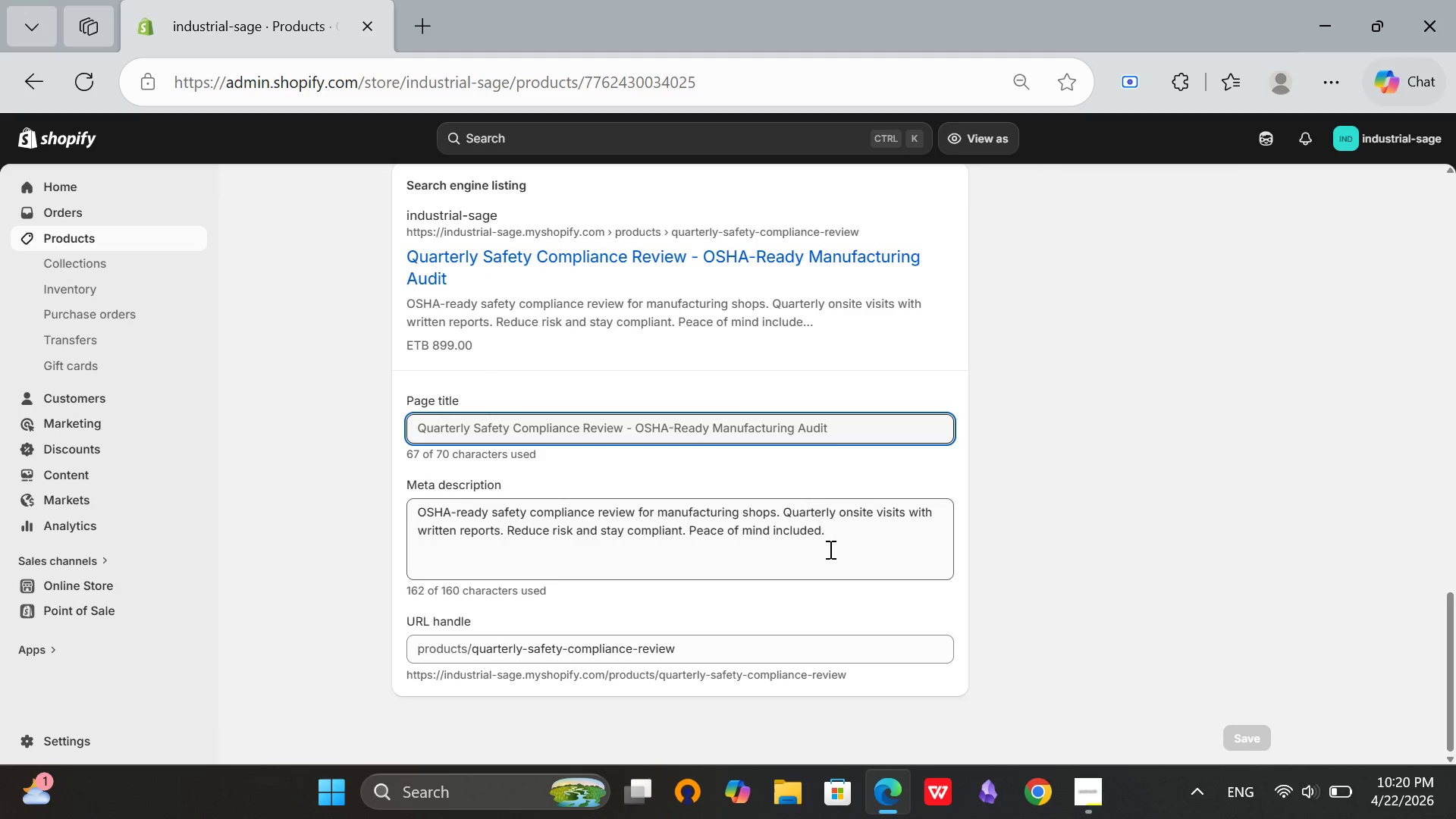 
left_click([843, 539])
 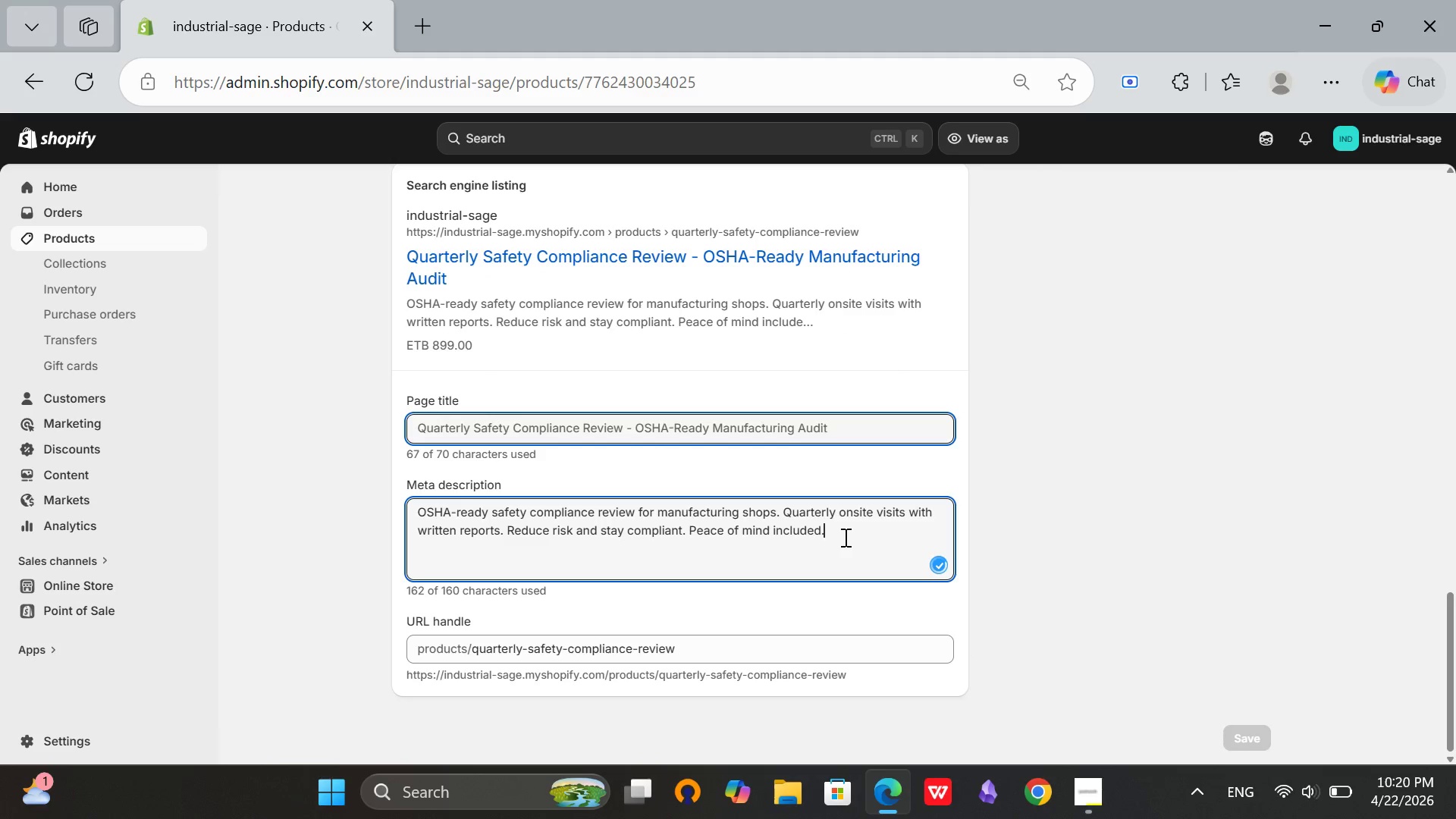 
key(Backspace)
key(Backspace)
key(Backspace)
key(Backspace)
key(Backspace)
key(Backspace)
key(Backspace)
key(Backspace)
key(Backspace)
type(for your)
 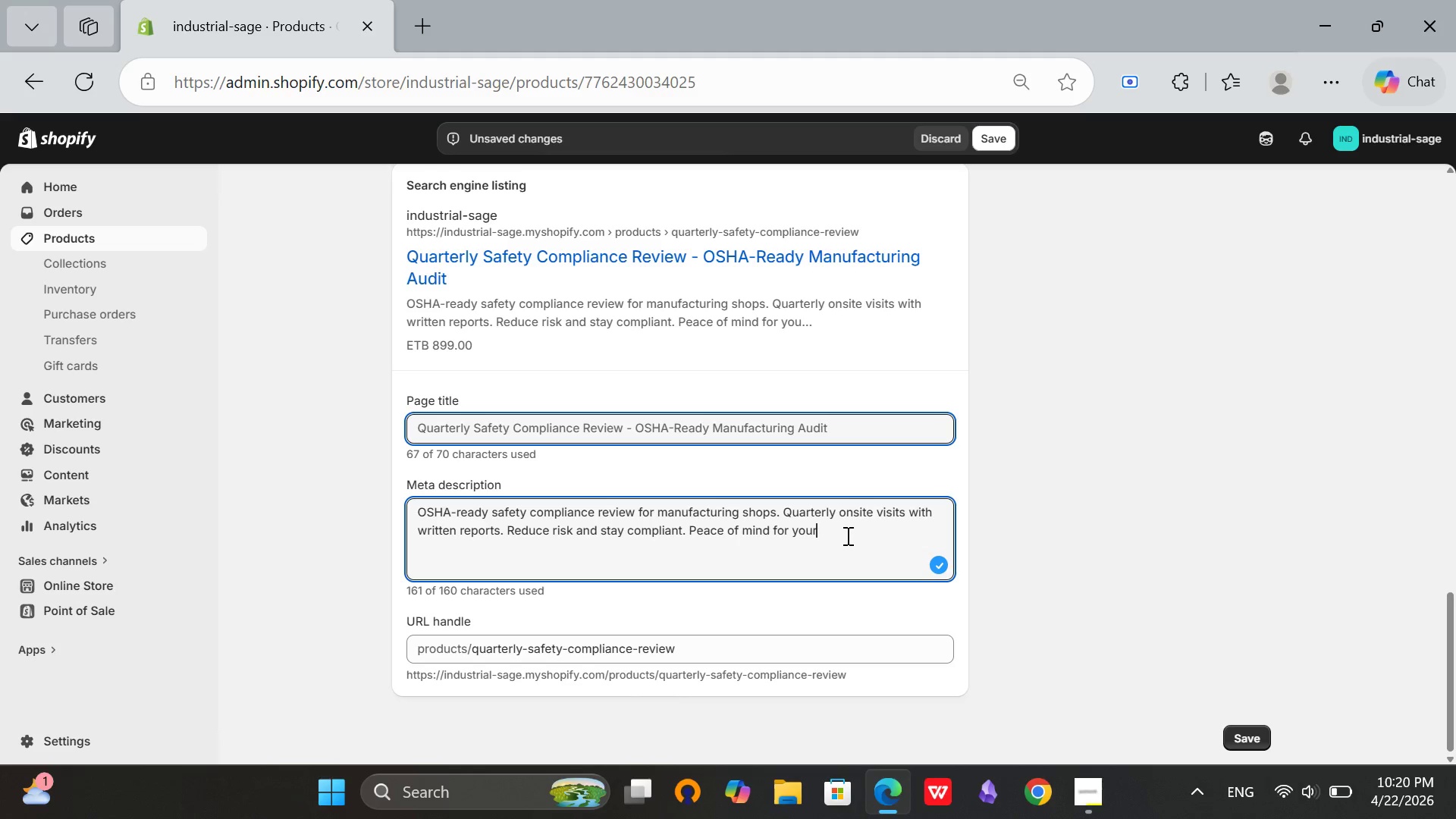 
wait(7.25)
 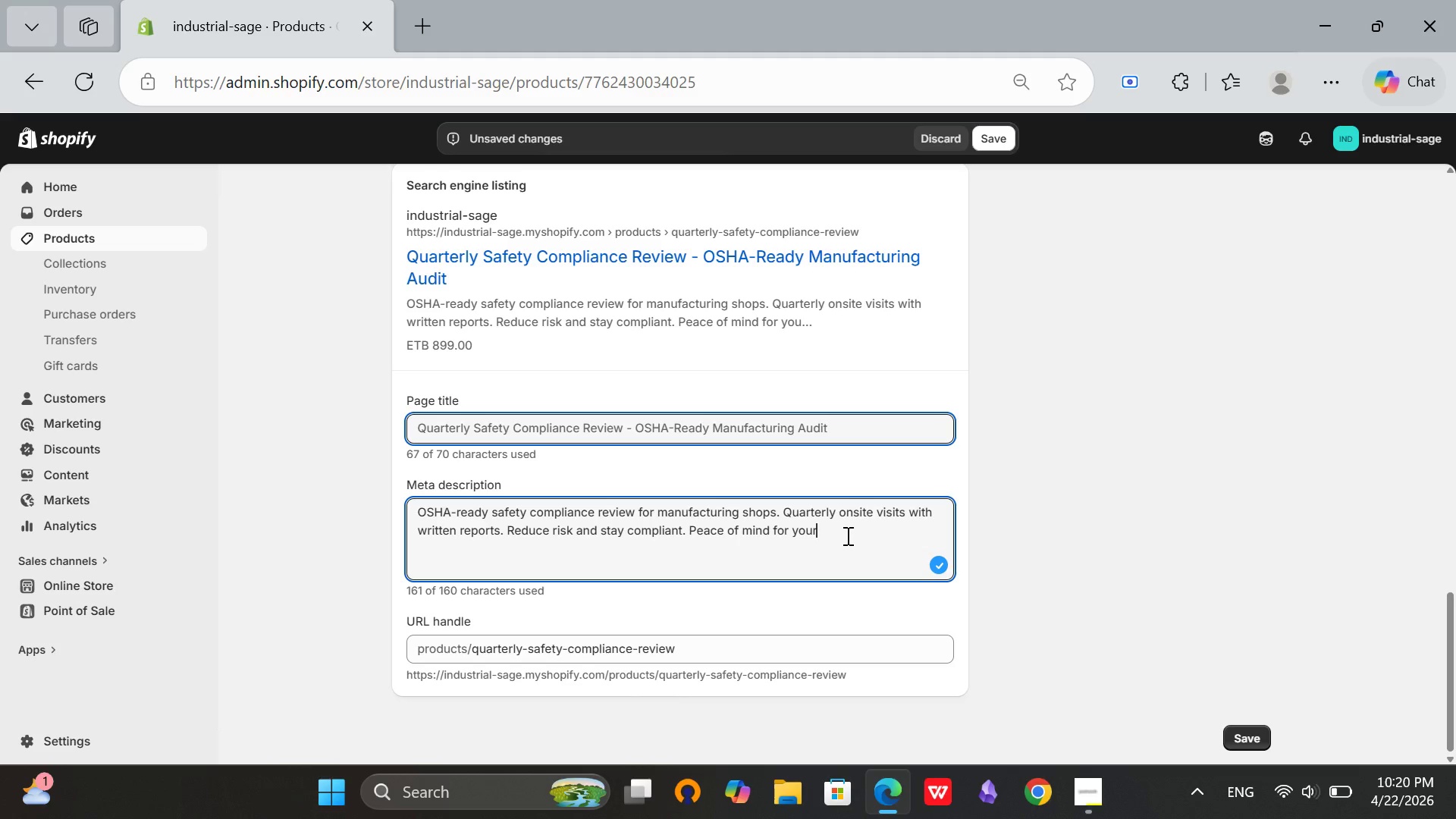 
key(Backspace)
key(Backspace)
key(Backspace)
key(Backspace)
key(Backspace)
key(Backspace)
key(Backspace)
key(Backspace)
type(for shop.)
 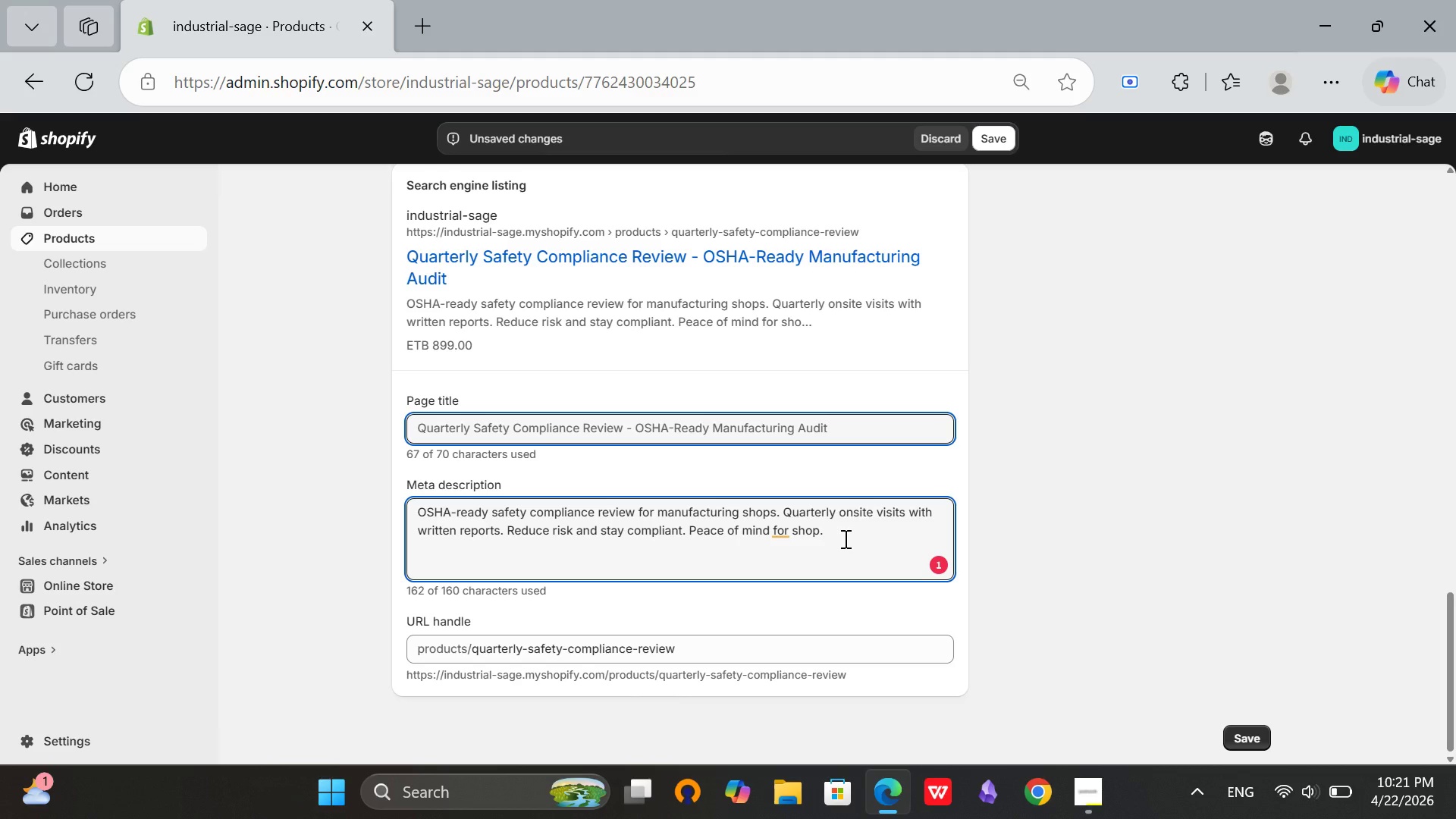 
wait(25.08)
 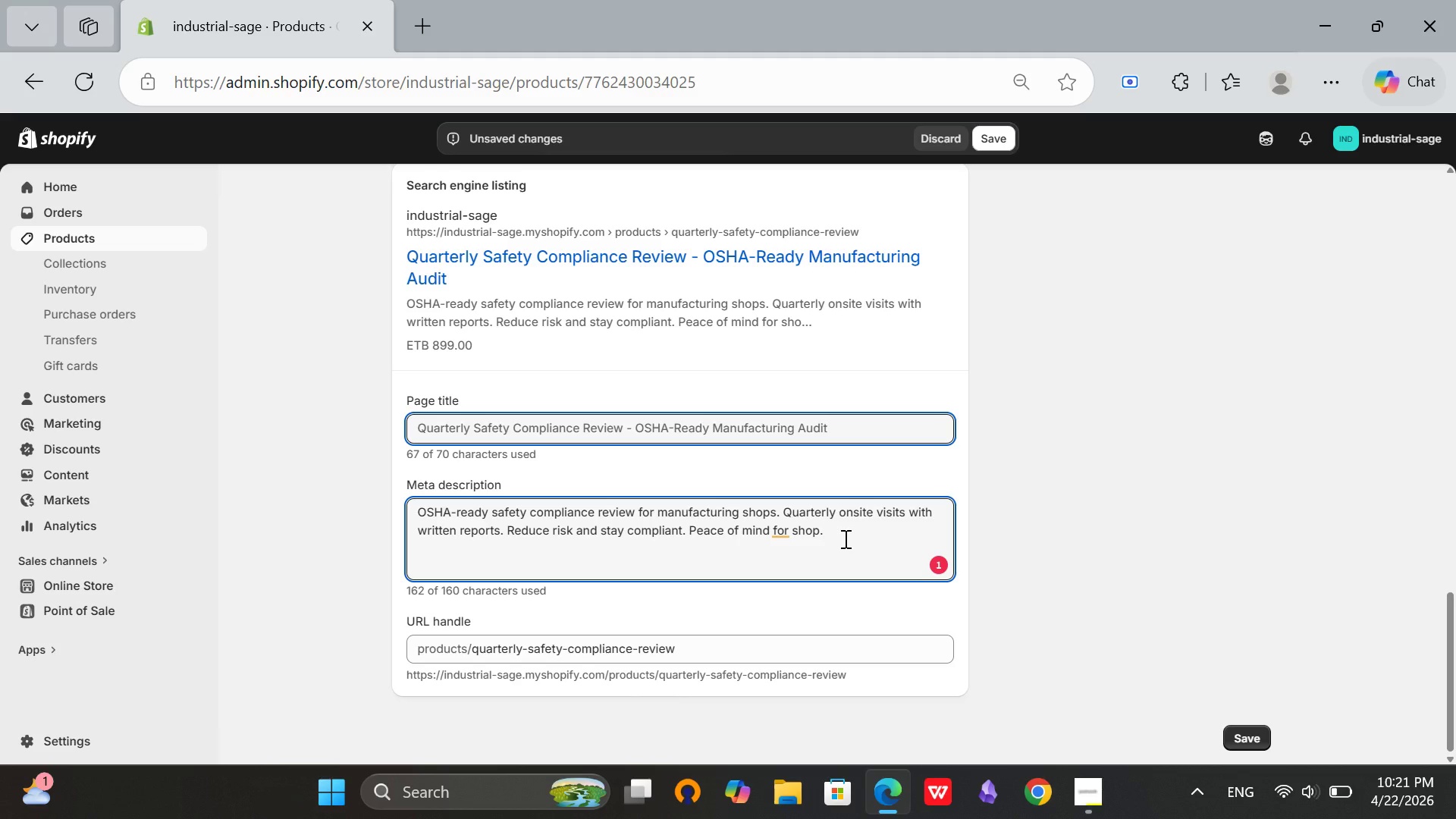 
key(Backspace)
 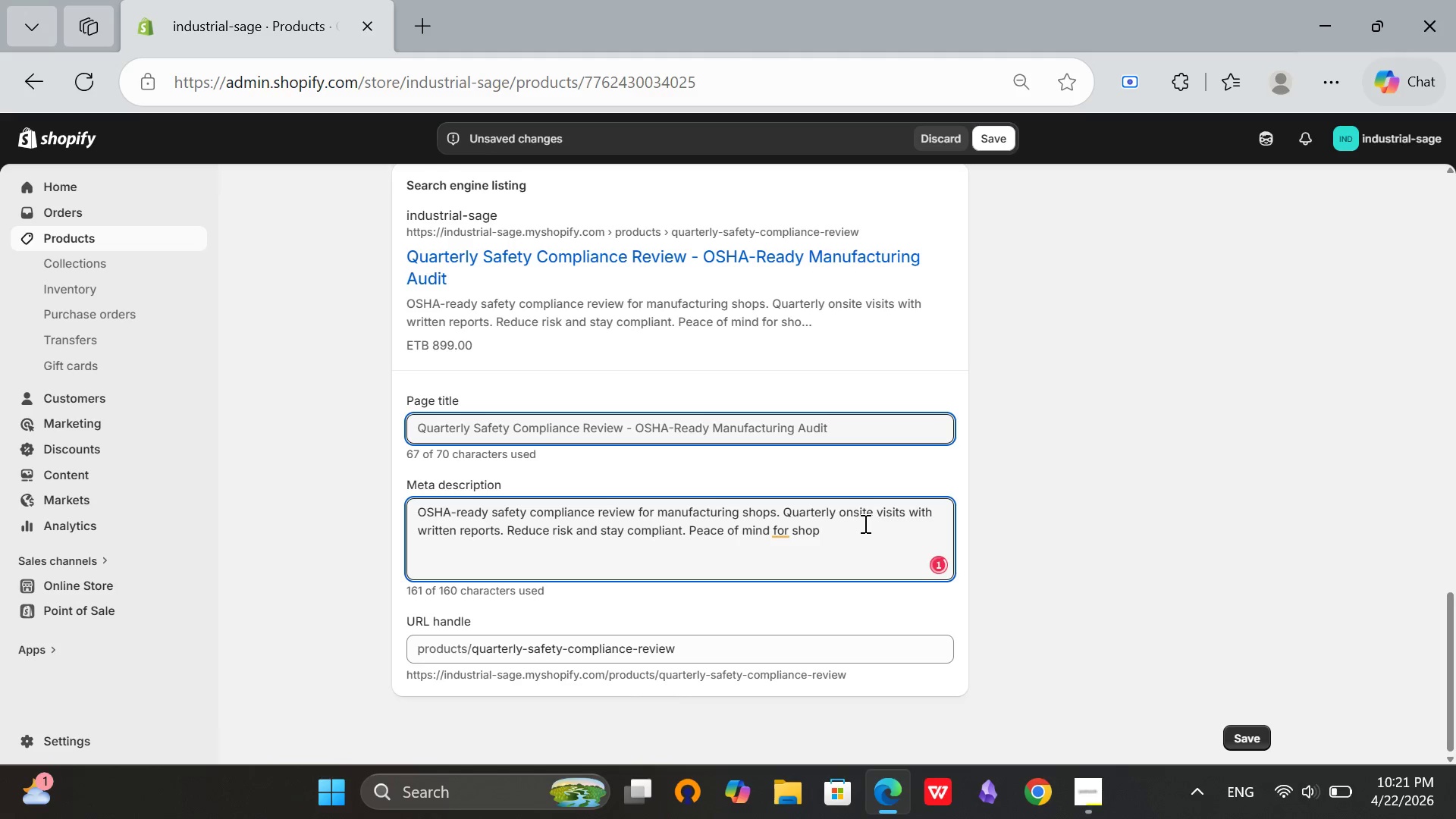 
key(Backspace)
 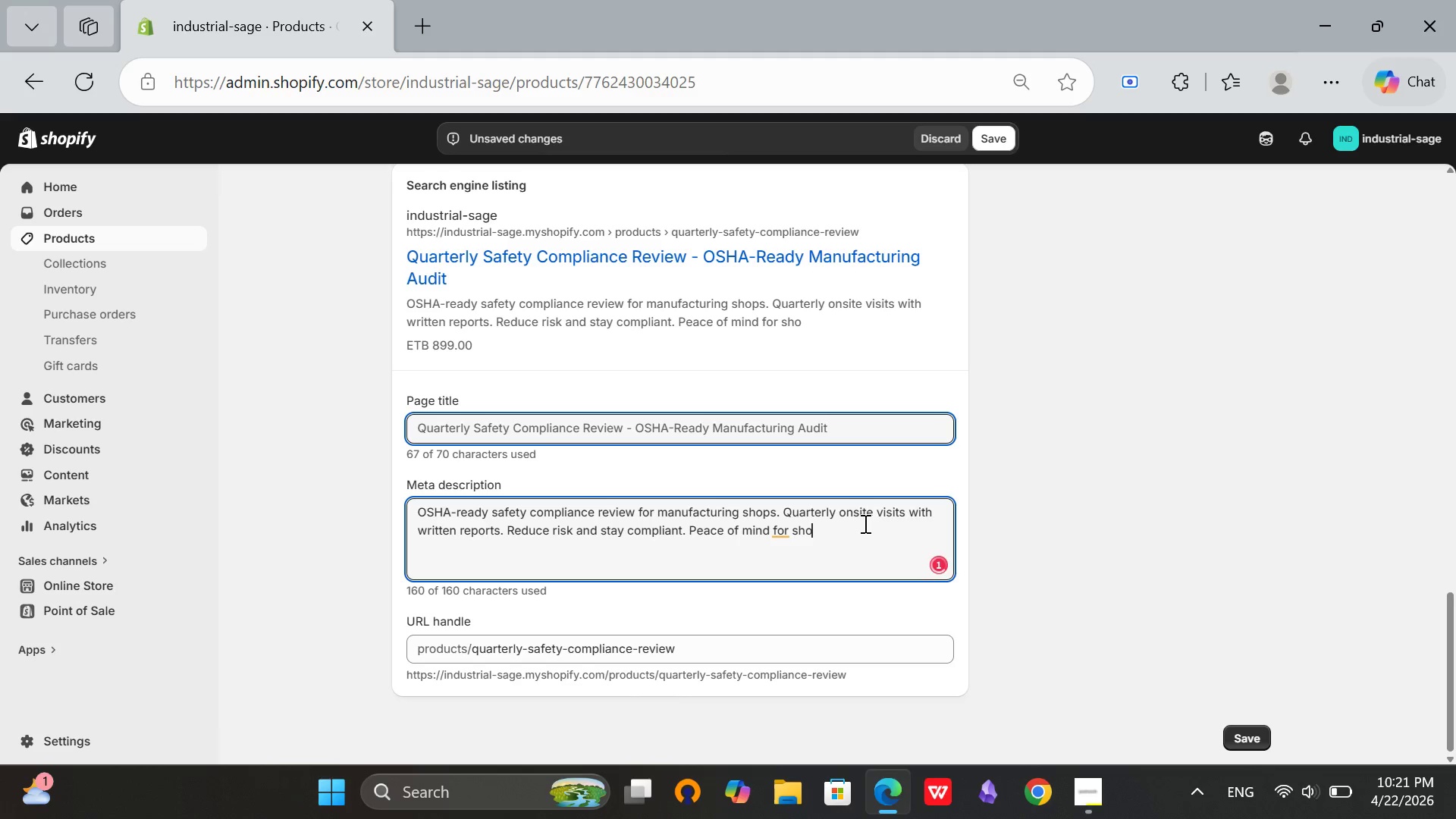 
hold_key(key=Backspace, duration=0.81)
 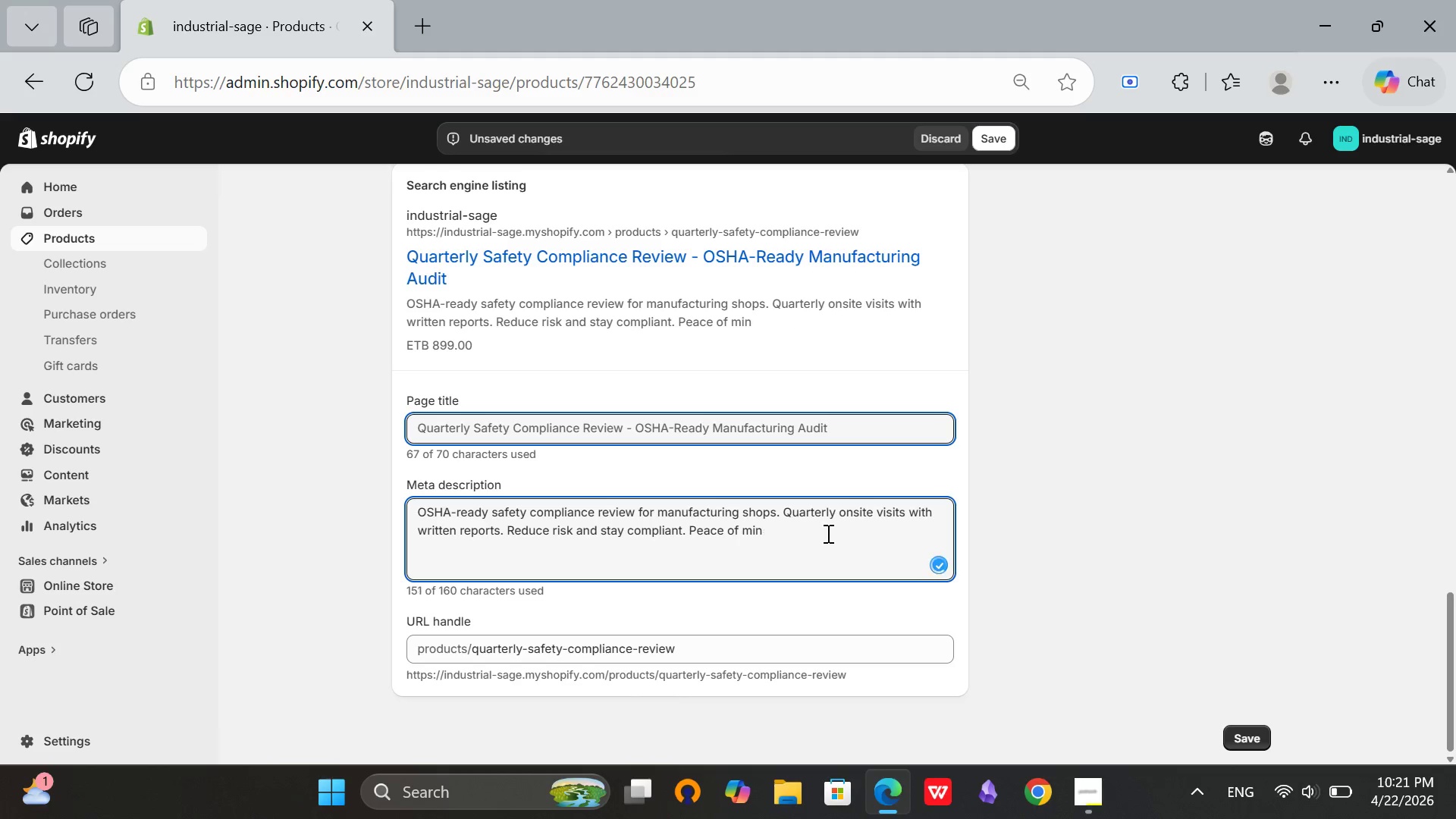 
key(Backspace)
key(Backspace)
key(Backspace)
key(Backspace)
key(Backspace)
key(Backspace)
key(Backspace)
key(Backspace)
key(Backspace)
key(Backspace)
key(Backspace)
type(rotect your team.)
 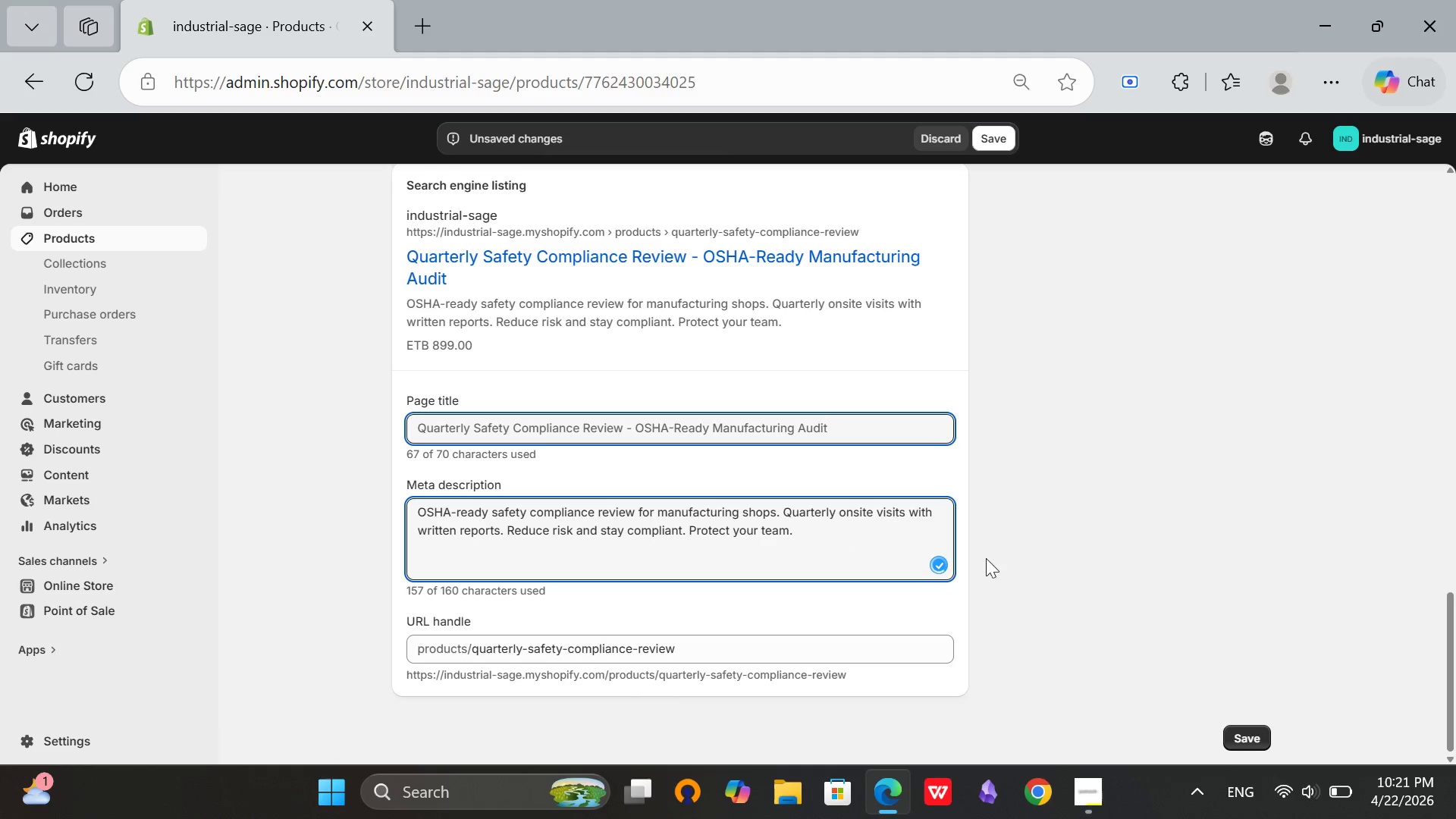 
left_click([1076, 583])
 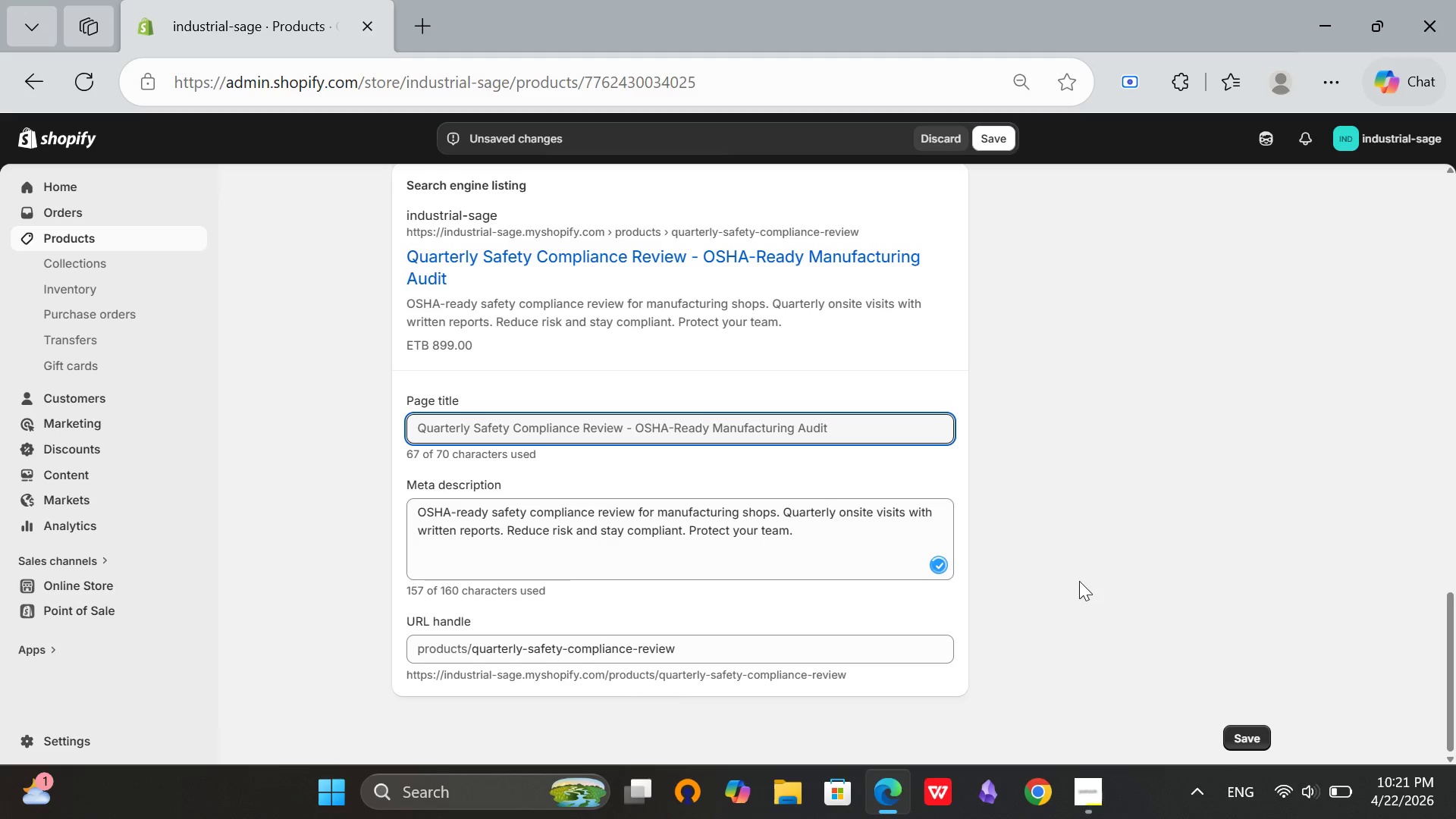 
scroll: coordinate [1079, 581], scroll_direction: up, amount: 17.0
 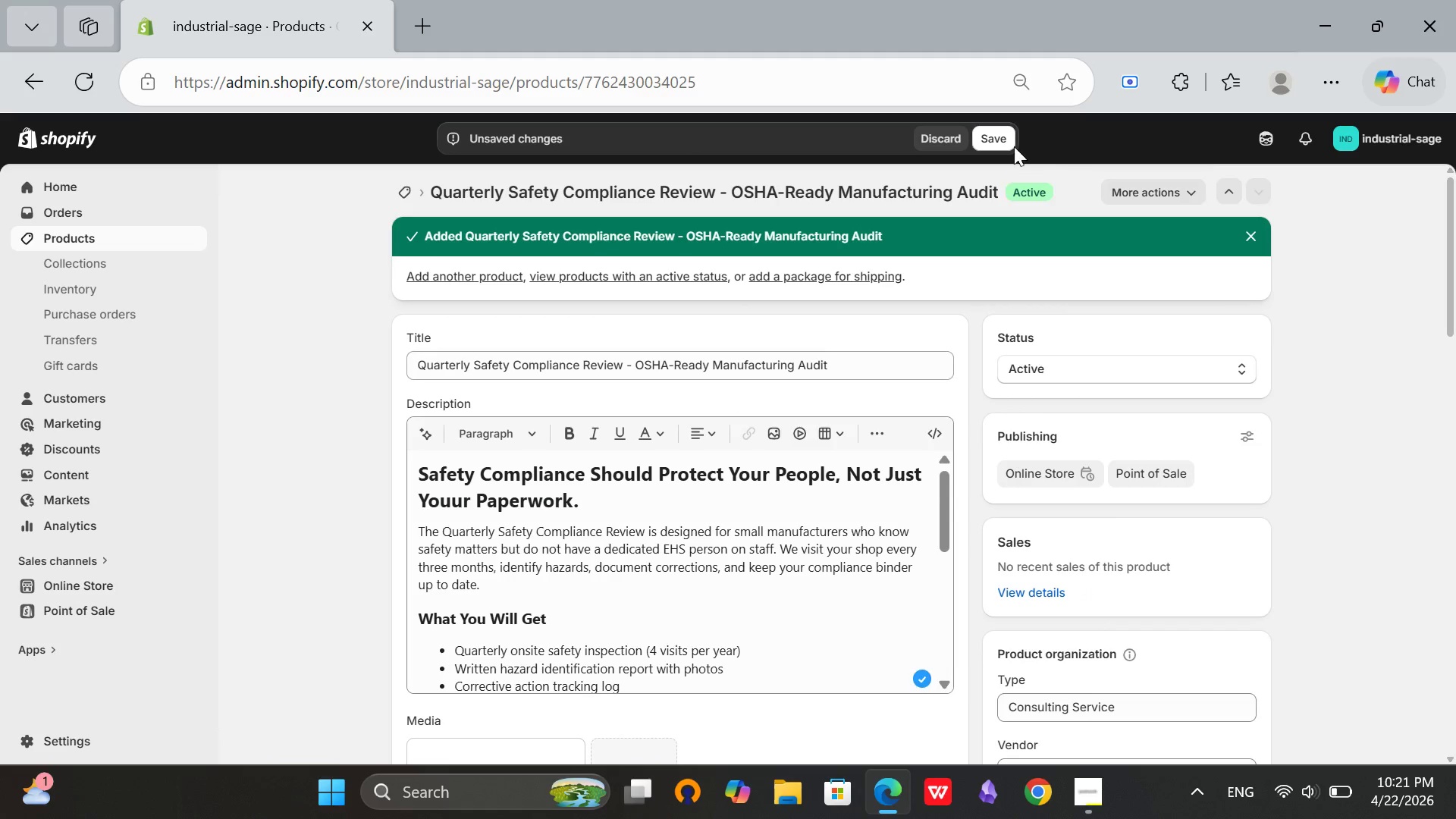 
left_click([1008, 146])
 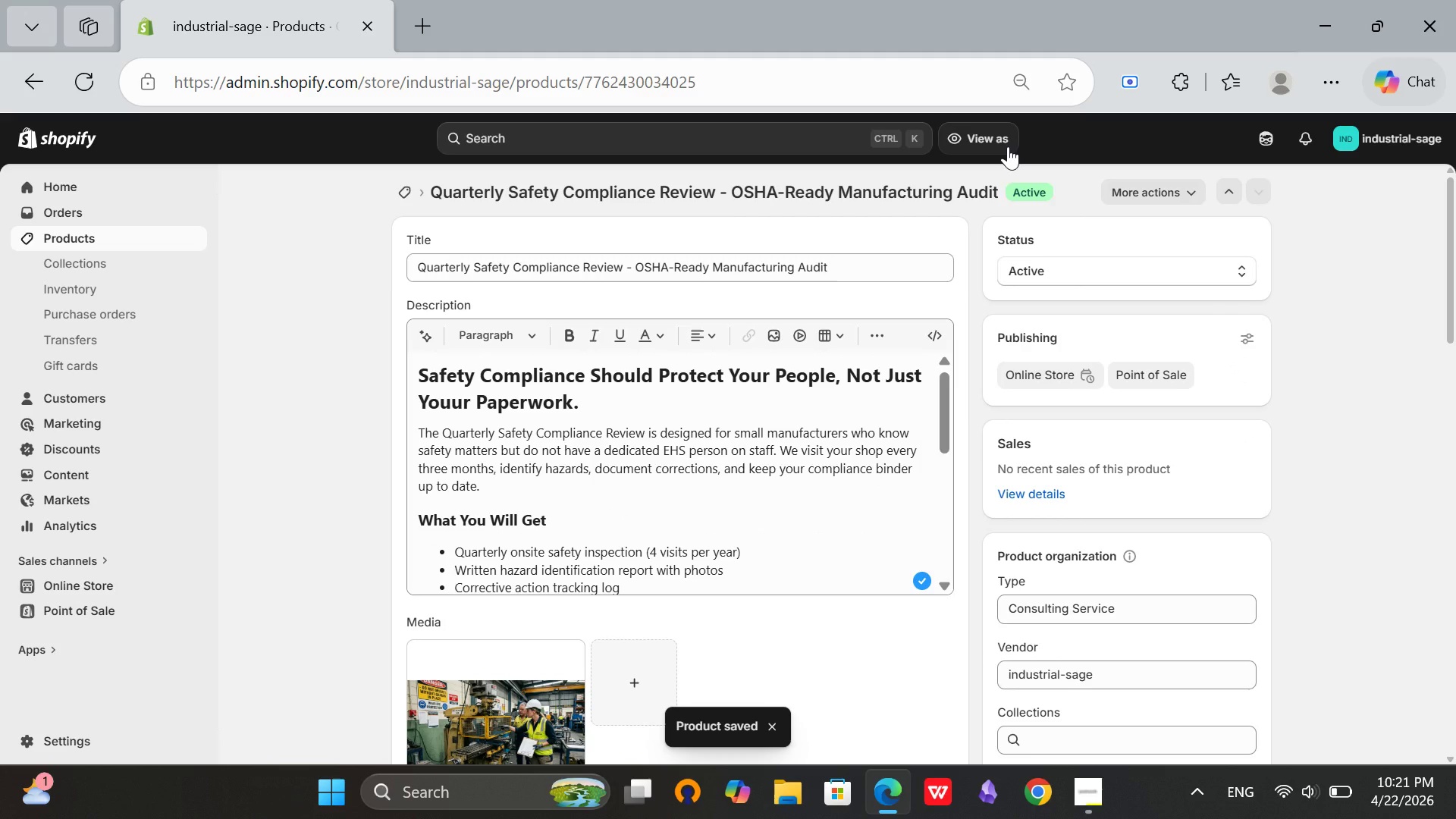 
wait(7.77)
 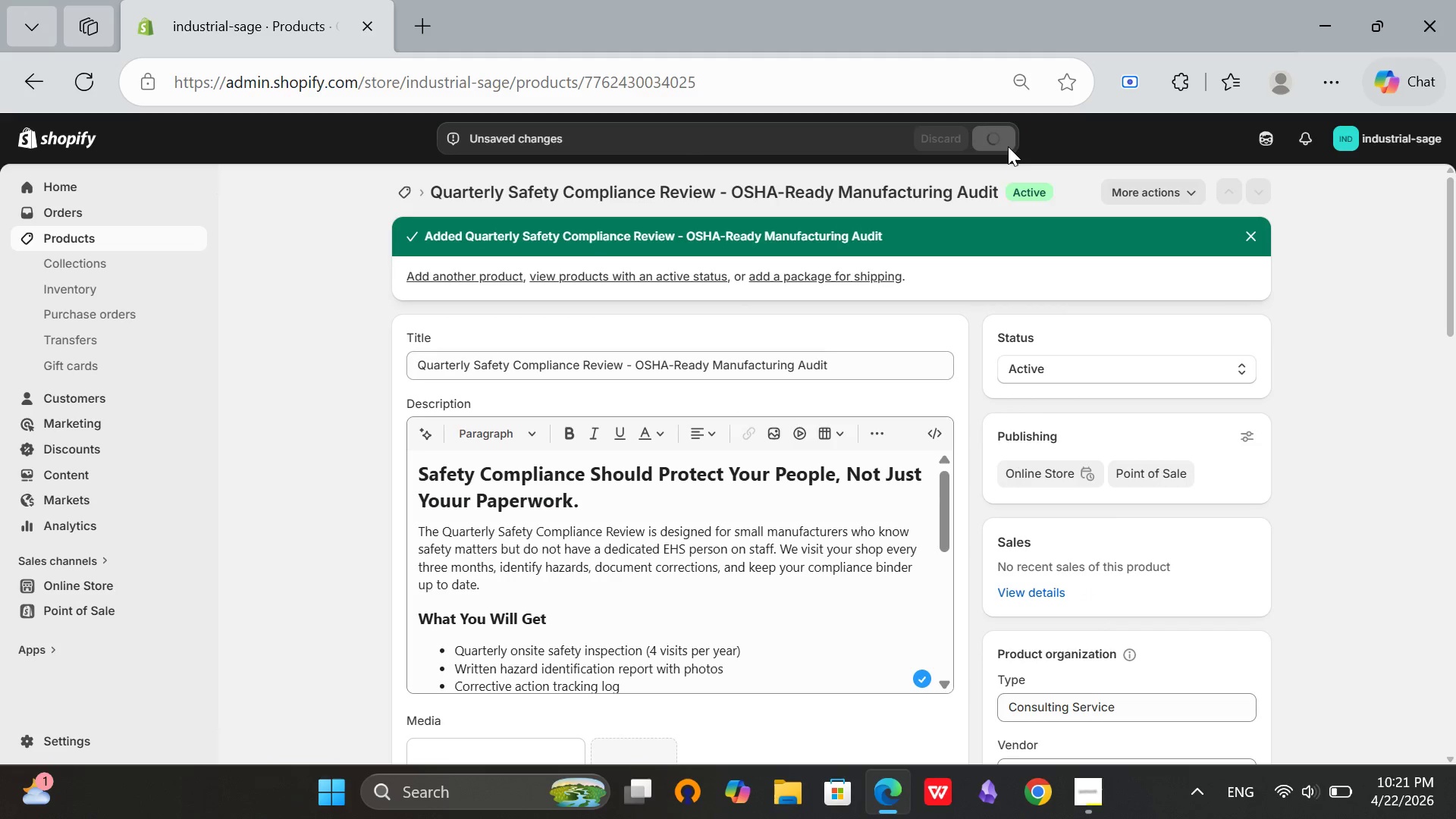 
left_click([55, 729])
 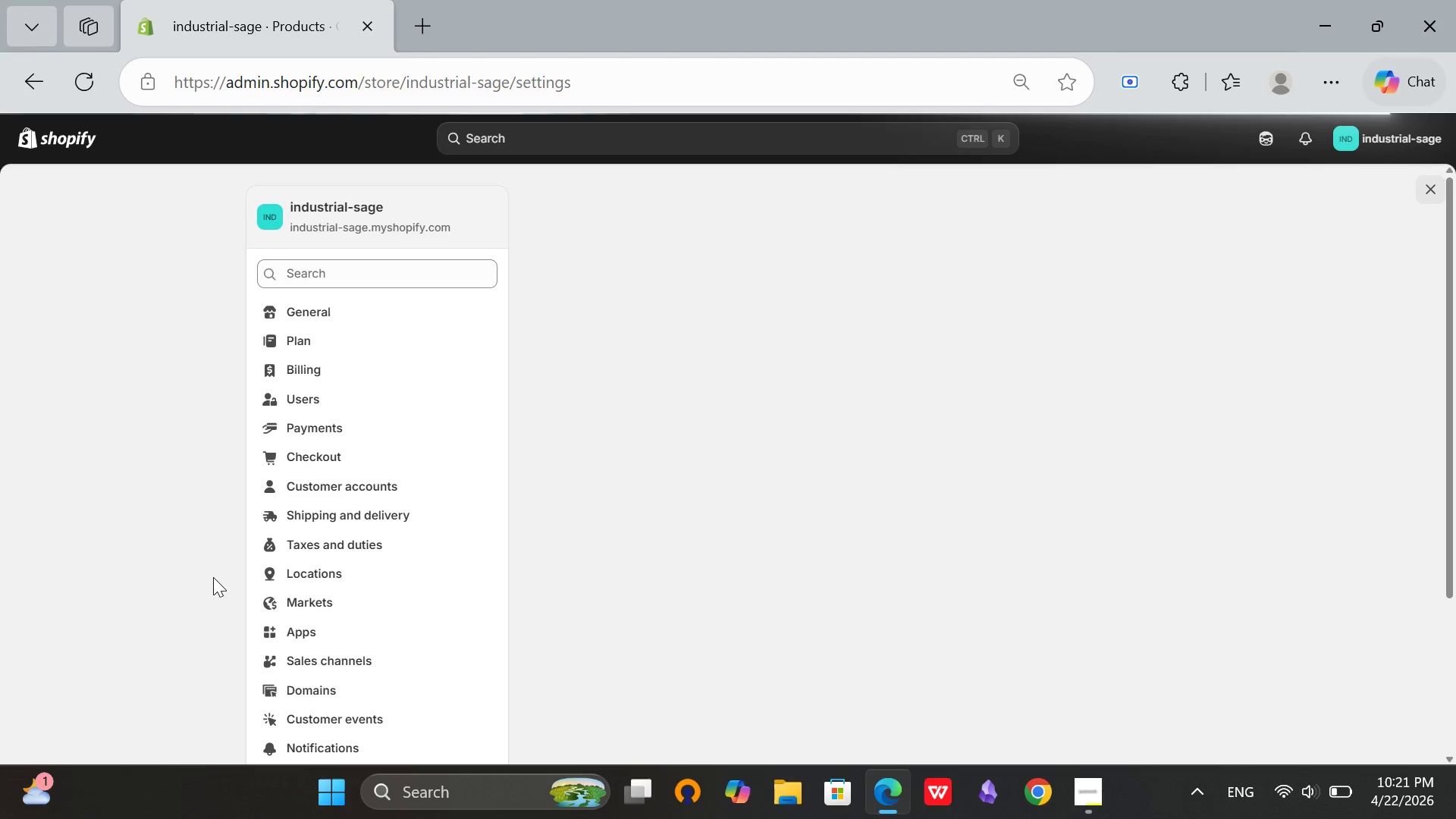 
wait(23.92)
 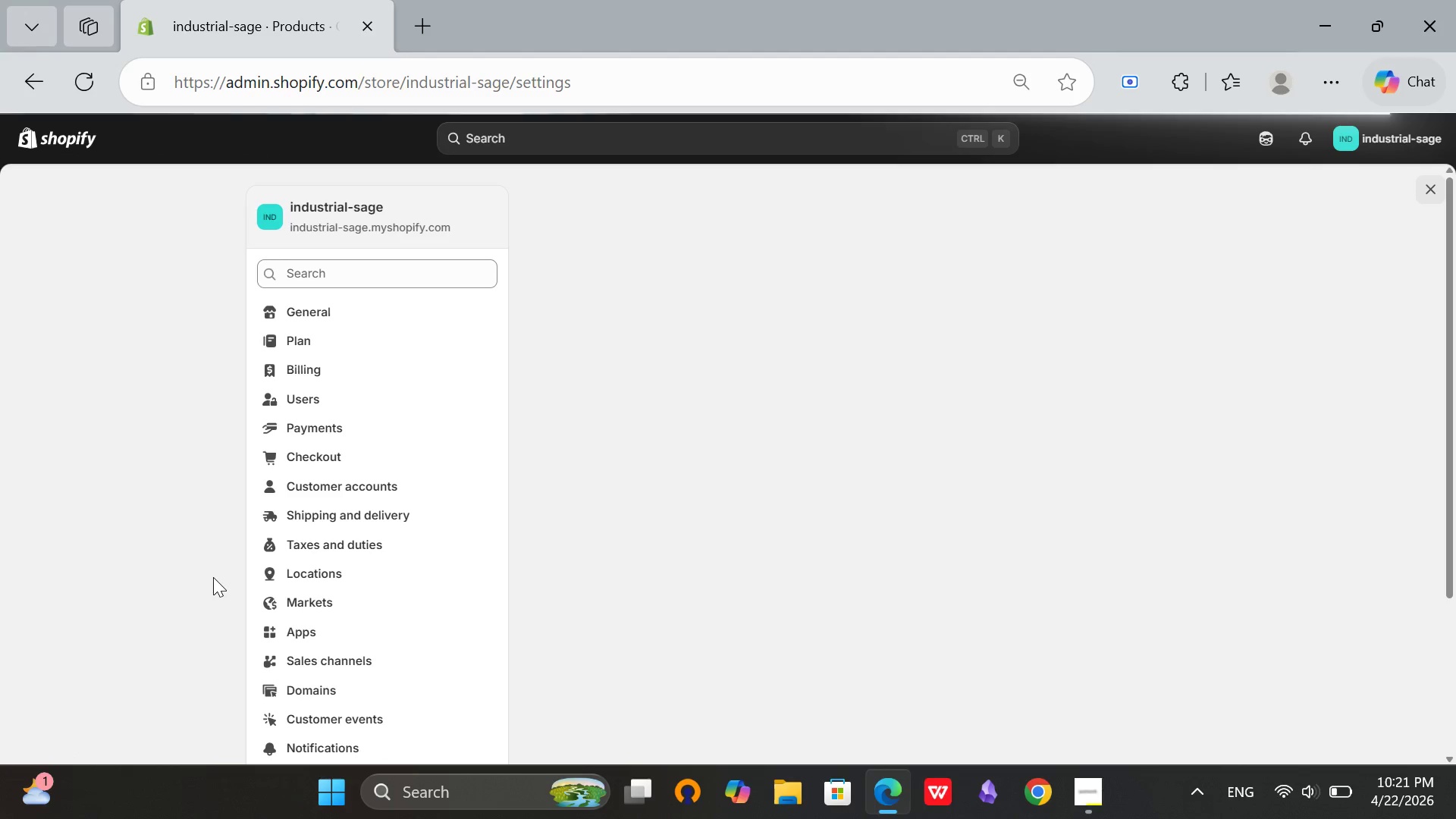 
scroll: coordinate [284, 606], scroll_direction: up, amount: 1.0
 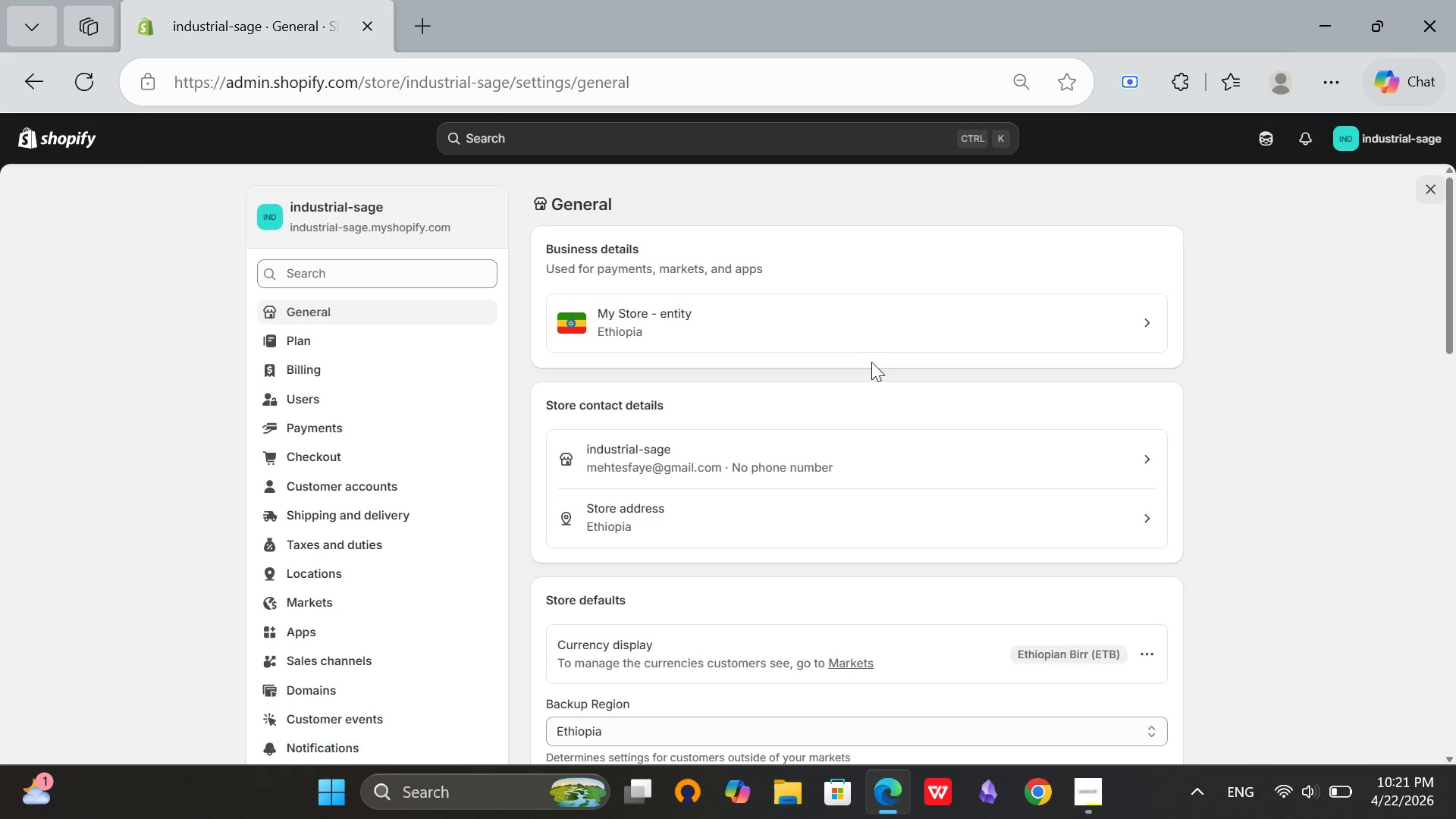 
left_click([863, 331])
 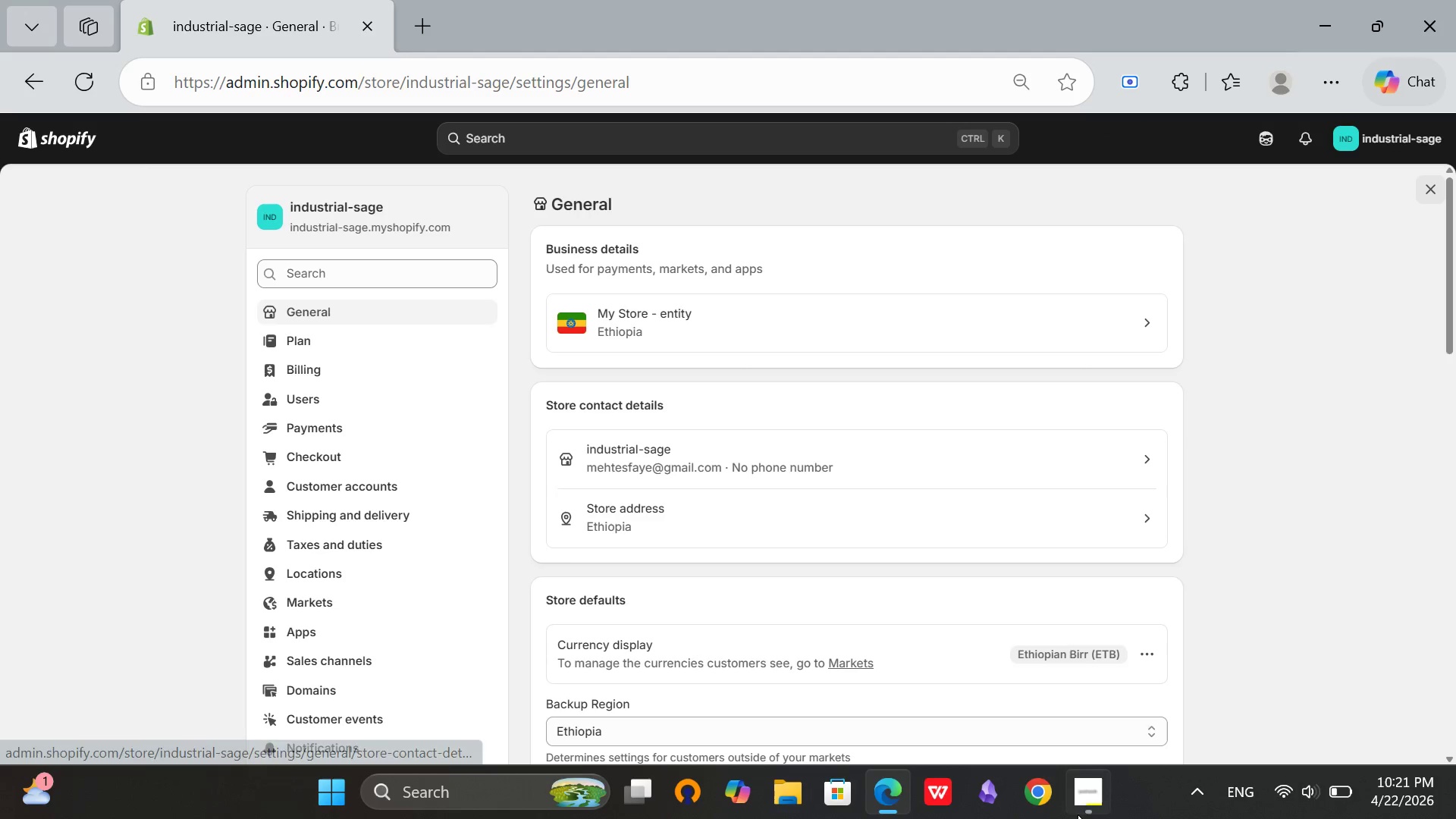 
left_click([1084, 818])